 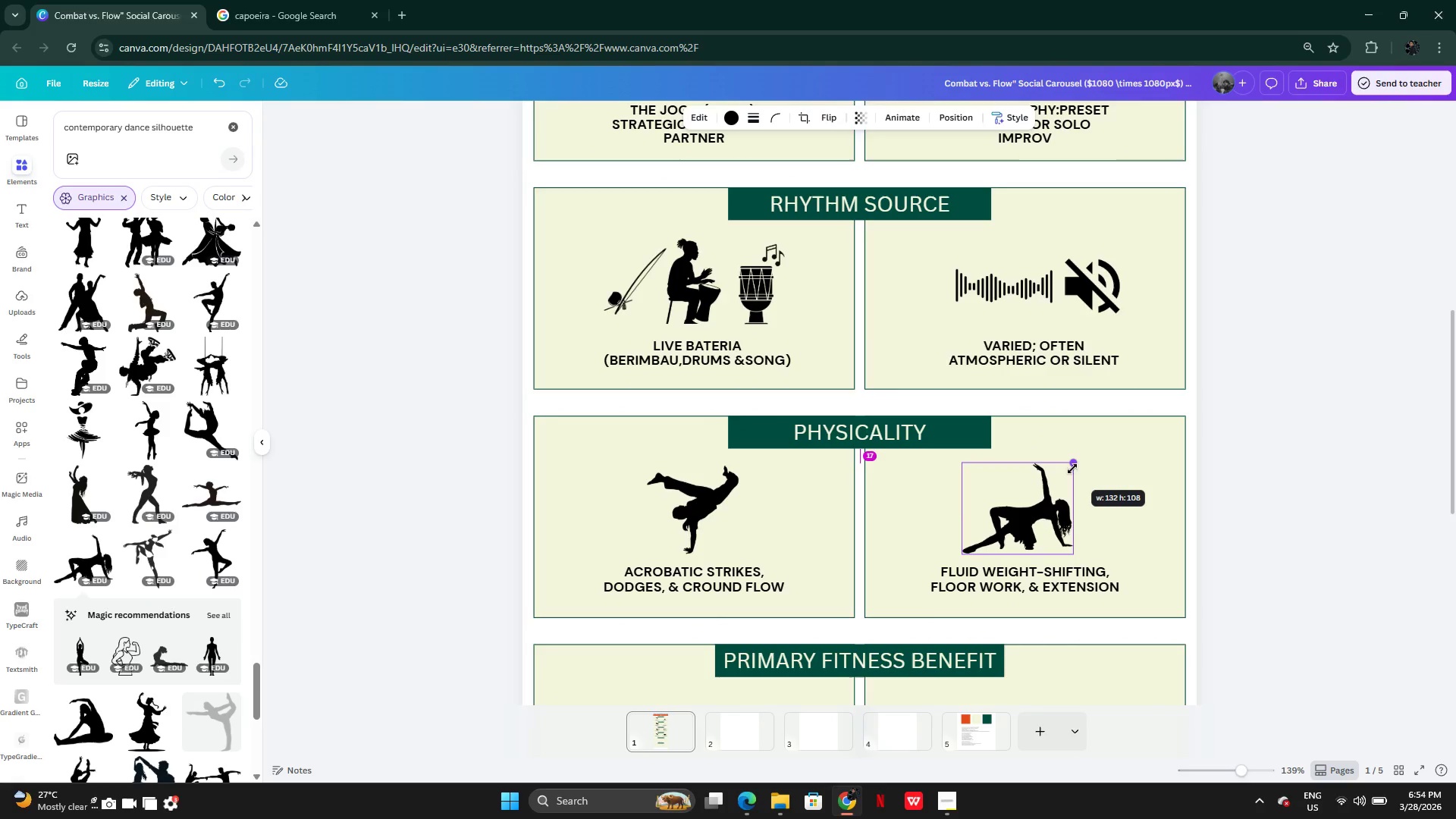 
left_click([1245, 535])
 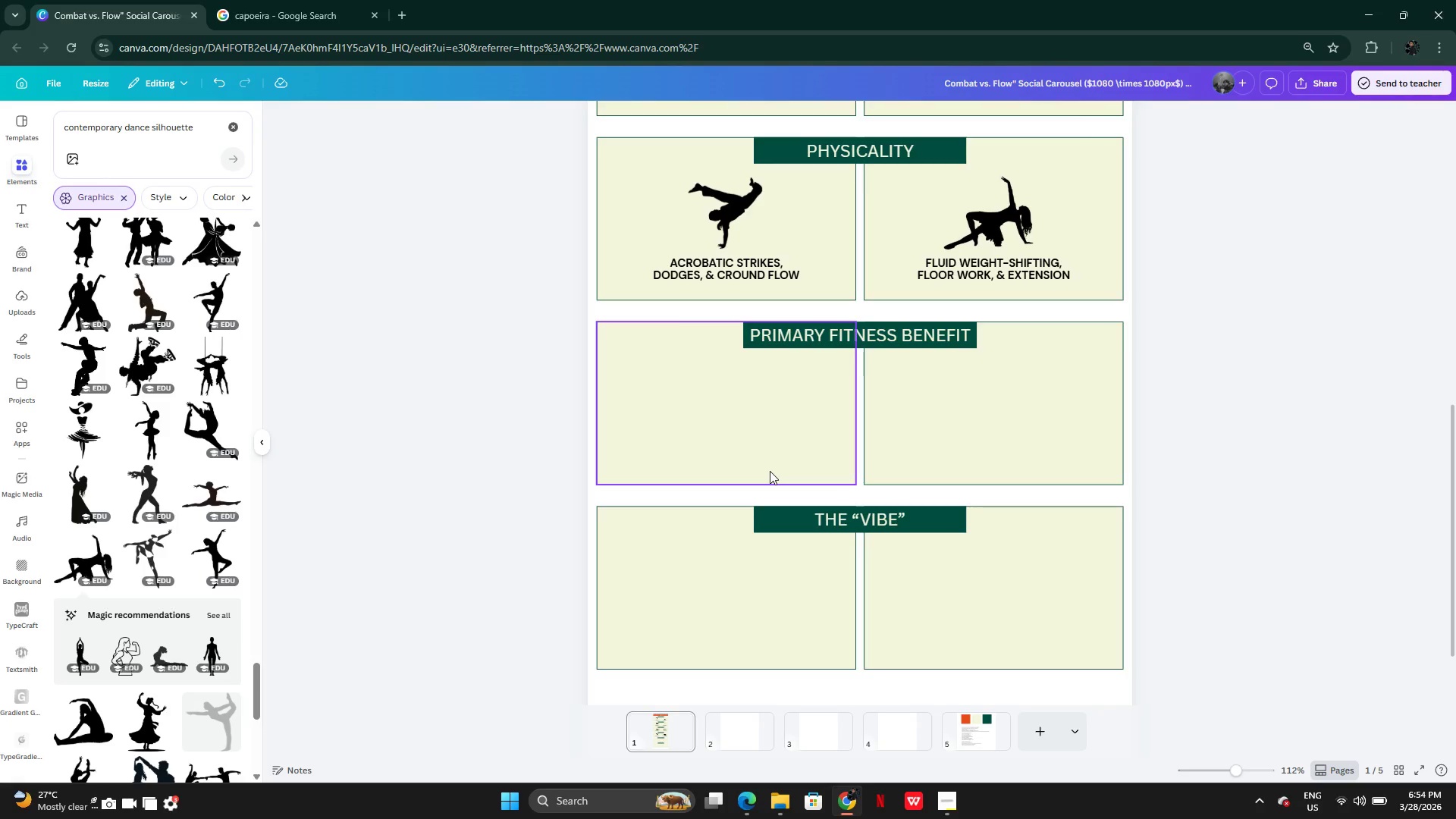 
wait(27.9)
 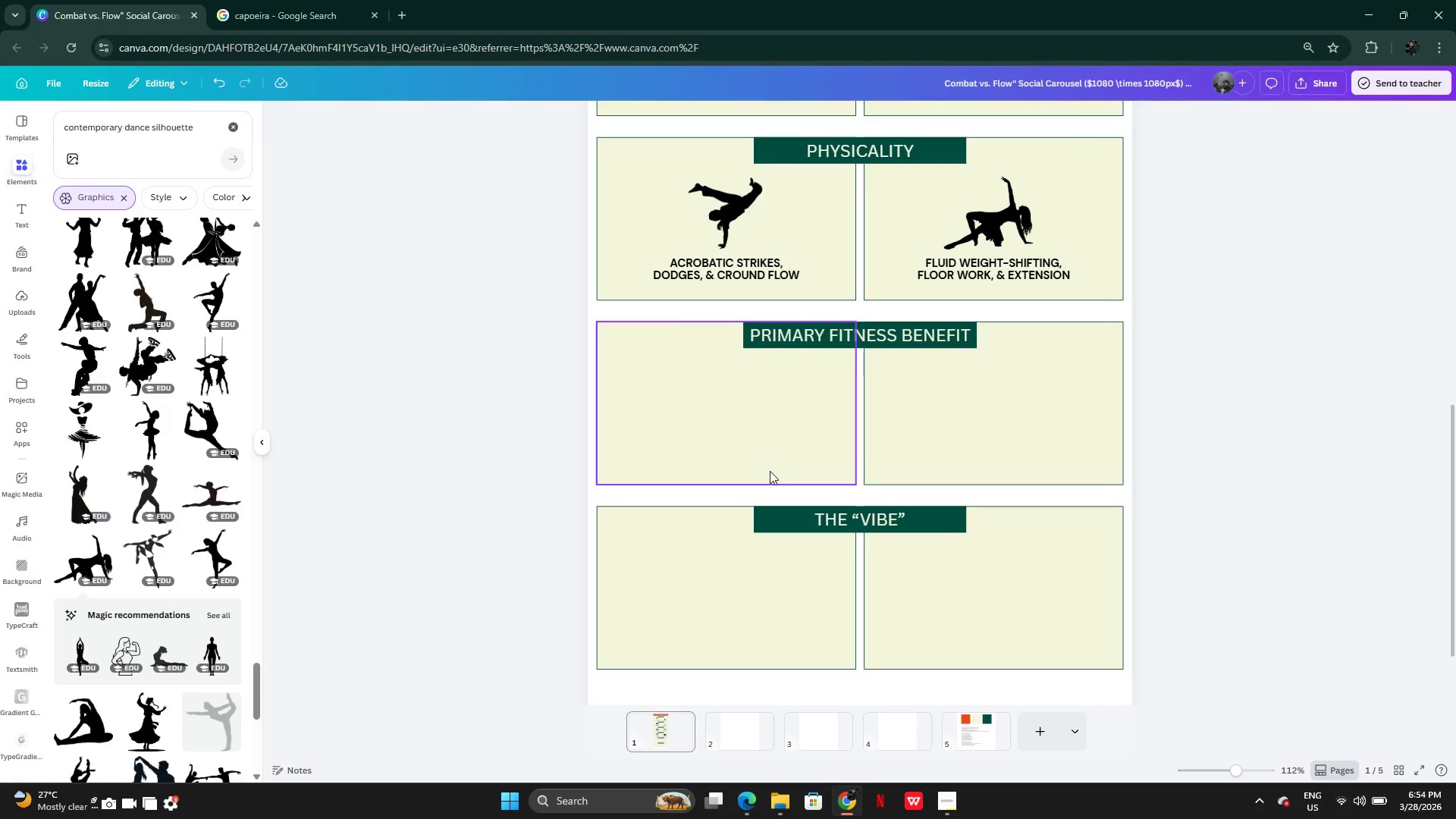 
mouse_move([159, 421])
 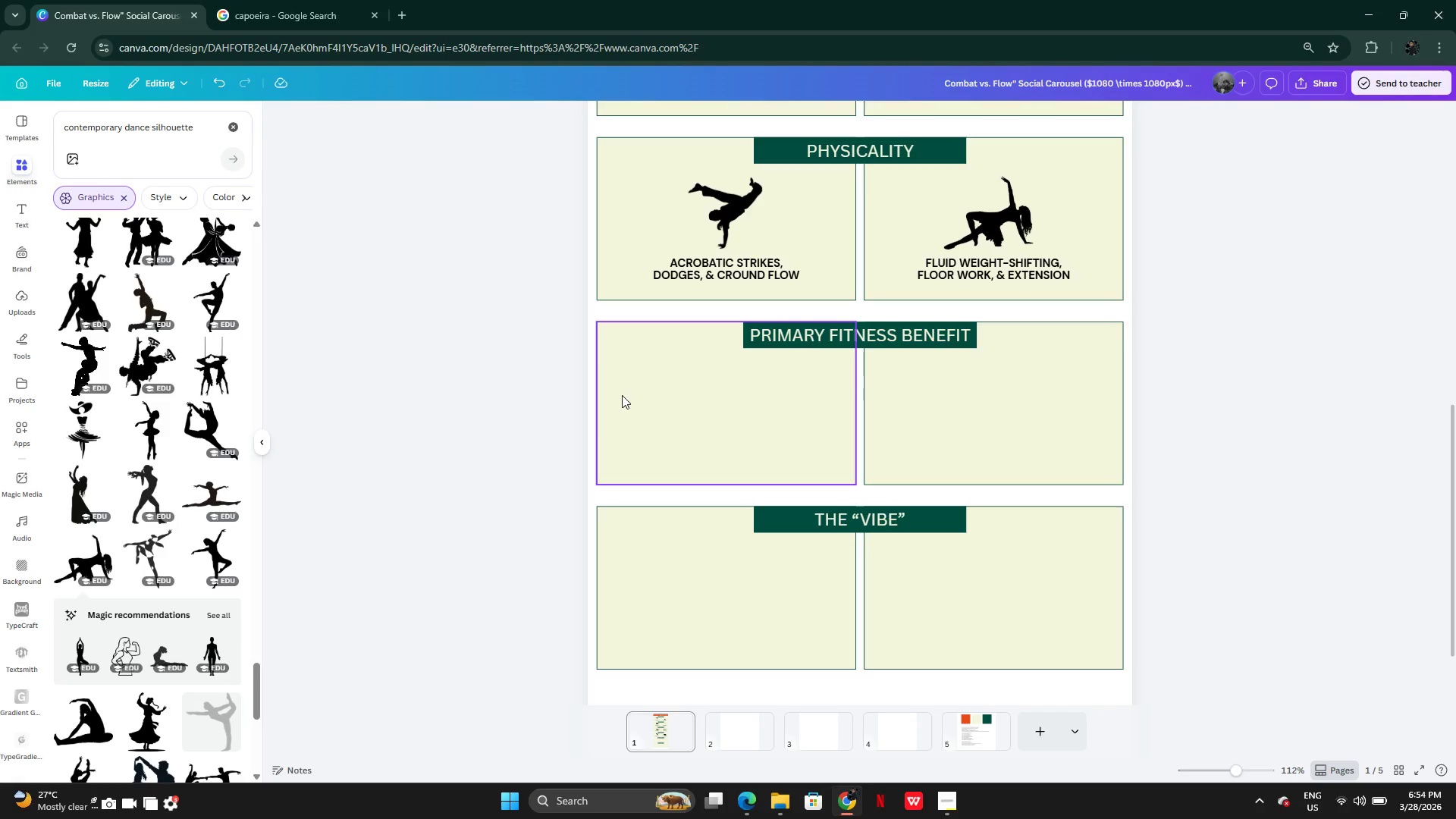 
wait(8.55)
 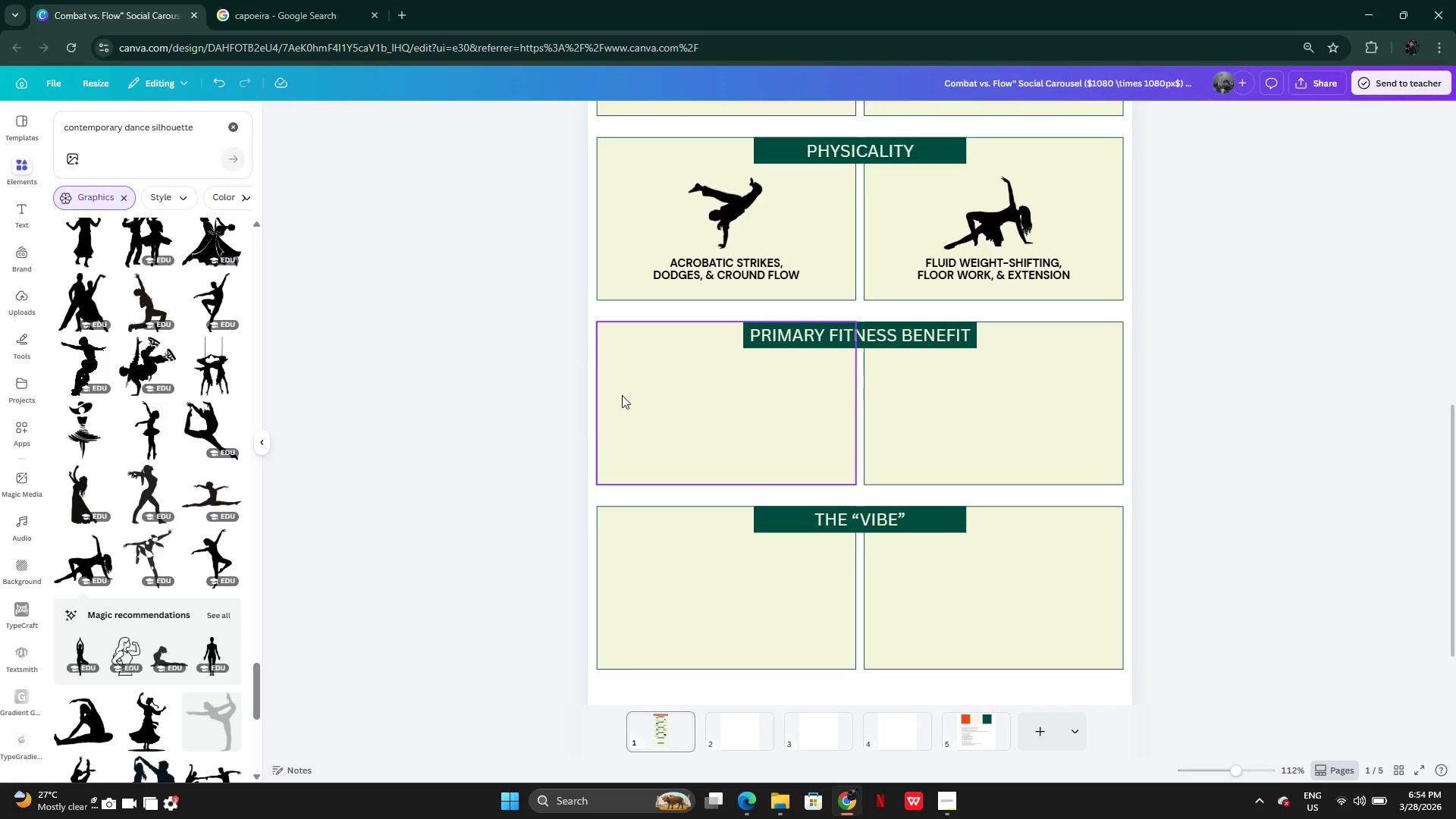 
mouse_move([199, 447])
 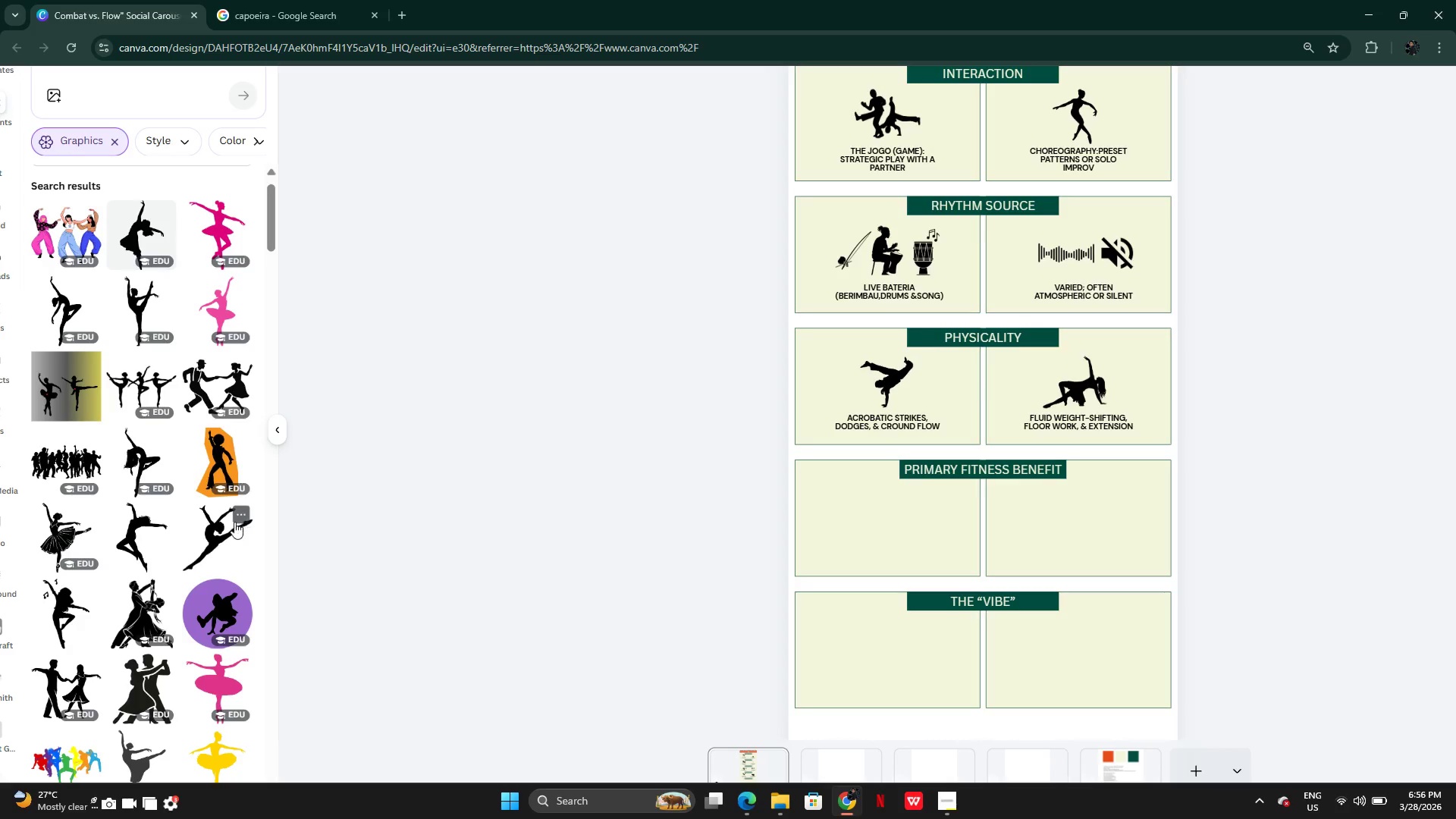 
wait(64.5)
 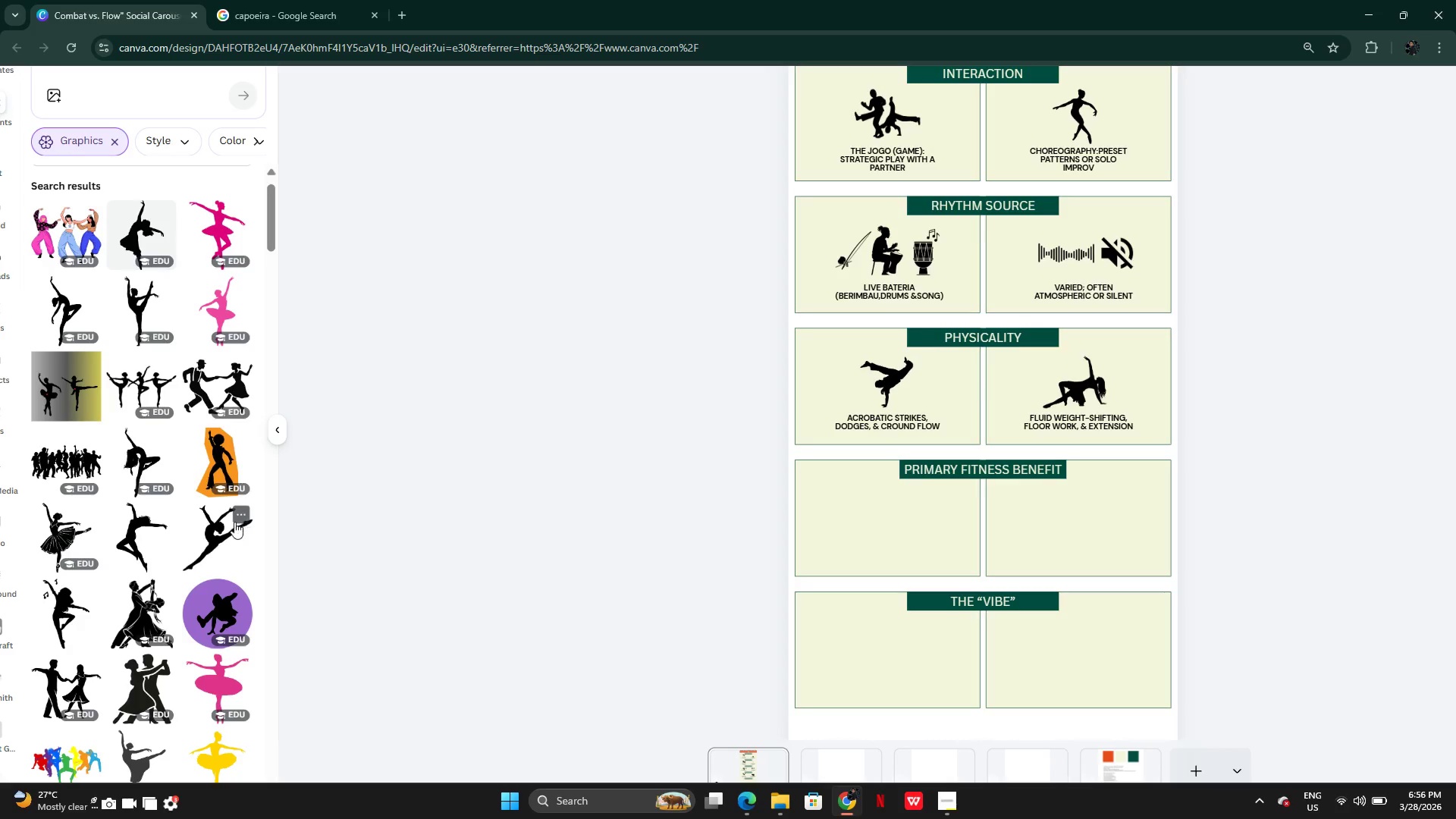 
mouse_move([150, 388])
 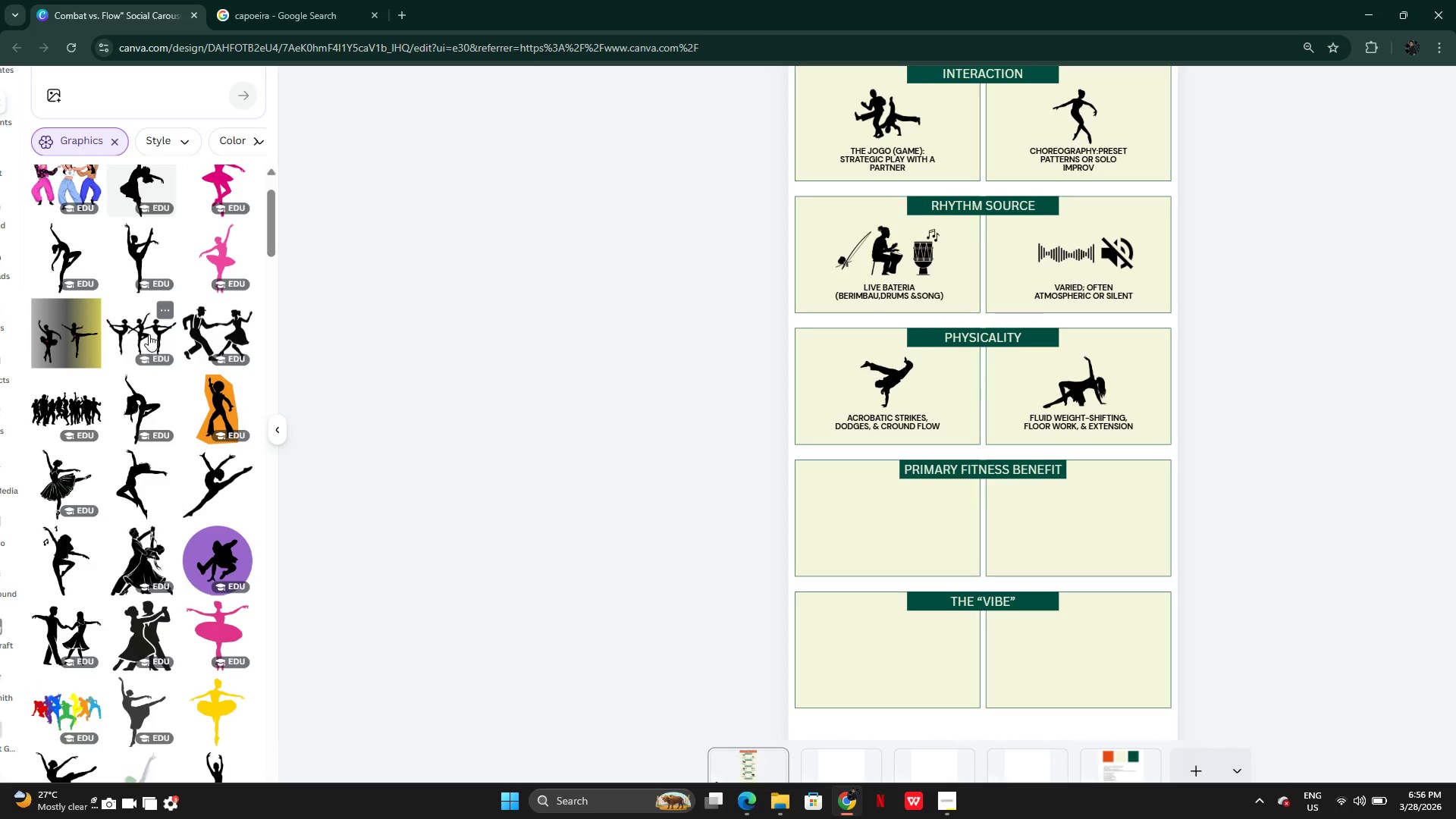 
left_click([149, 334])
 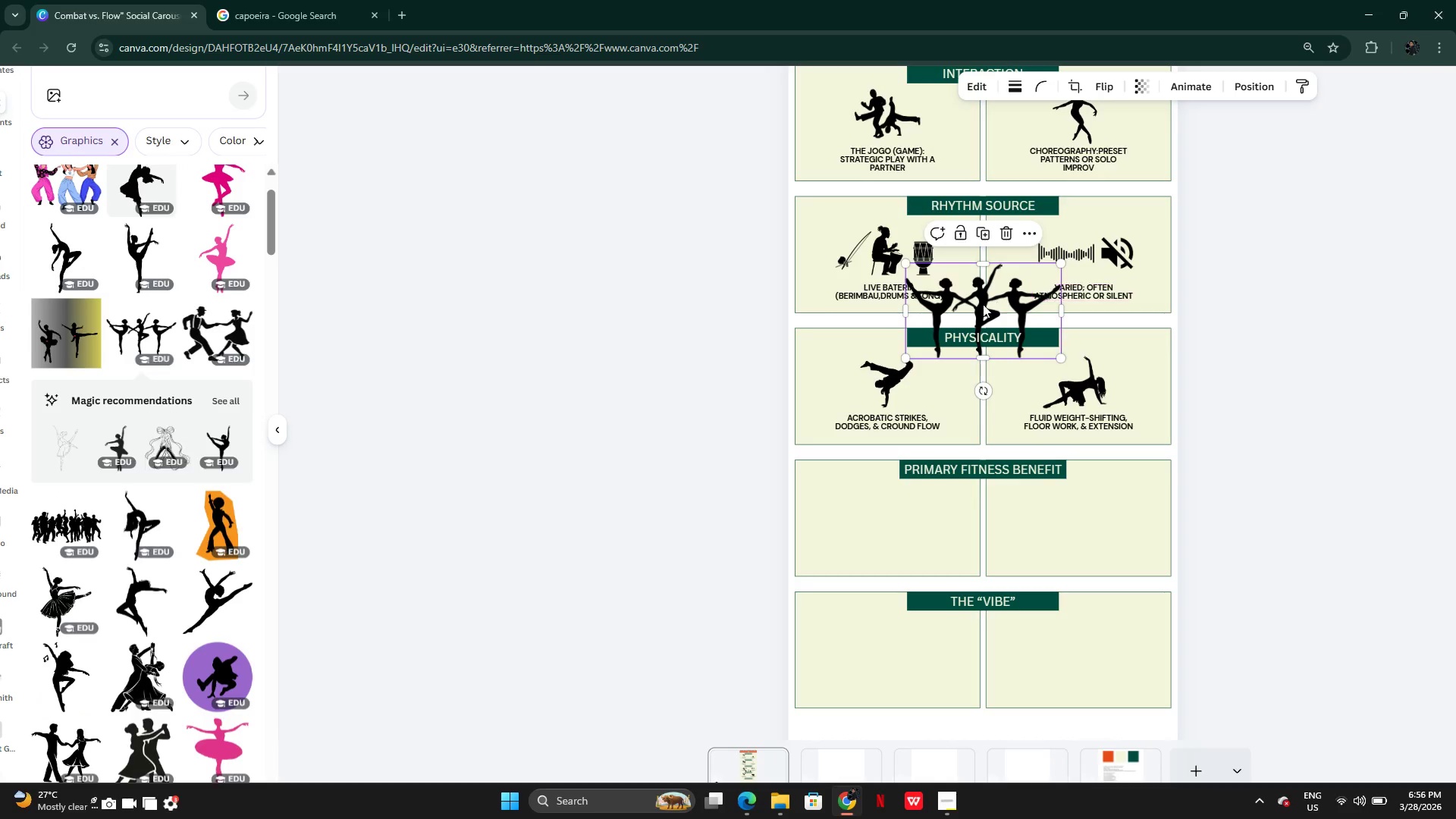 
left_click_drag(start_coordinate=[982, 304], to_coordinate=[1063, 516])
 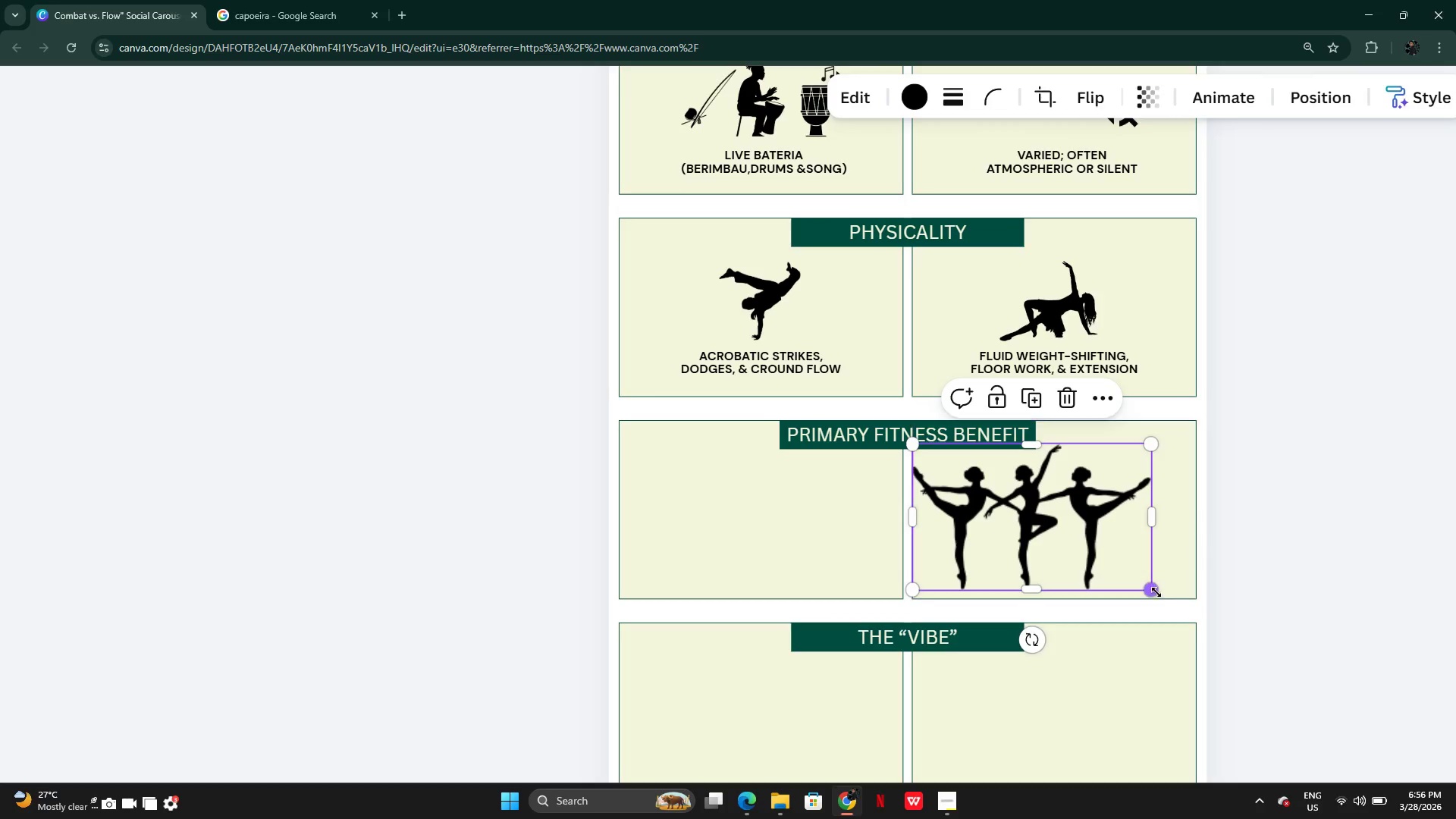 
left_click_drag(start_coordinate=[1156, 592], to_coordinate=[1057, 535])
 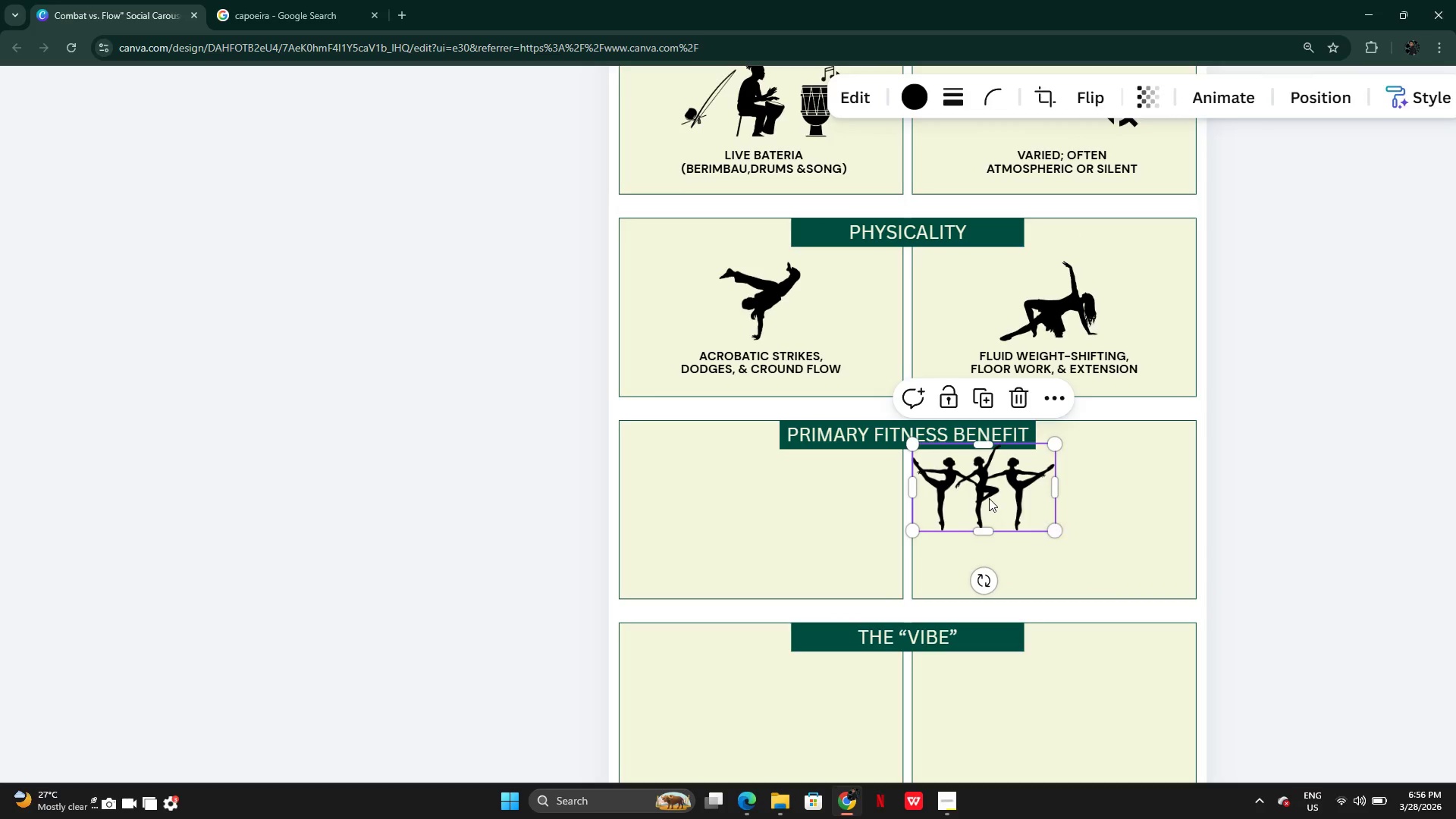 
left_click_drag(start_coordinate=[989, 498], to_coordinate=[1063, 513])
 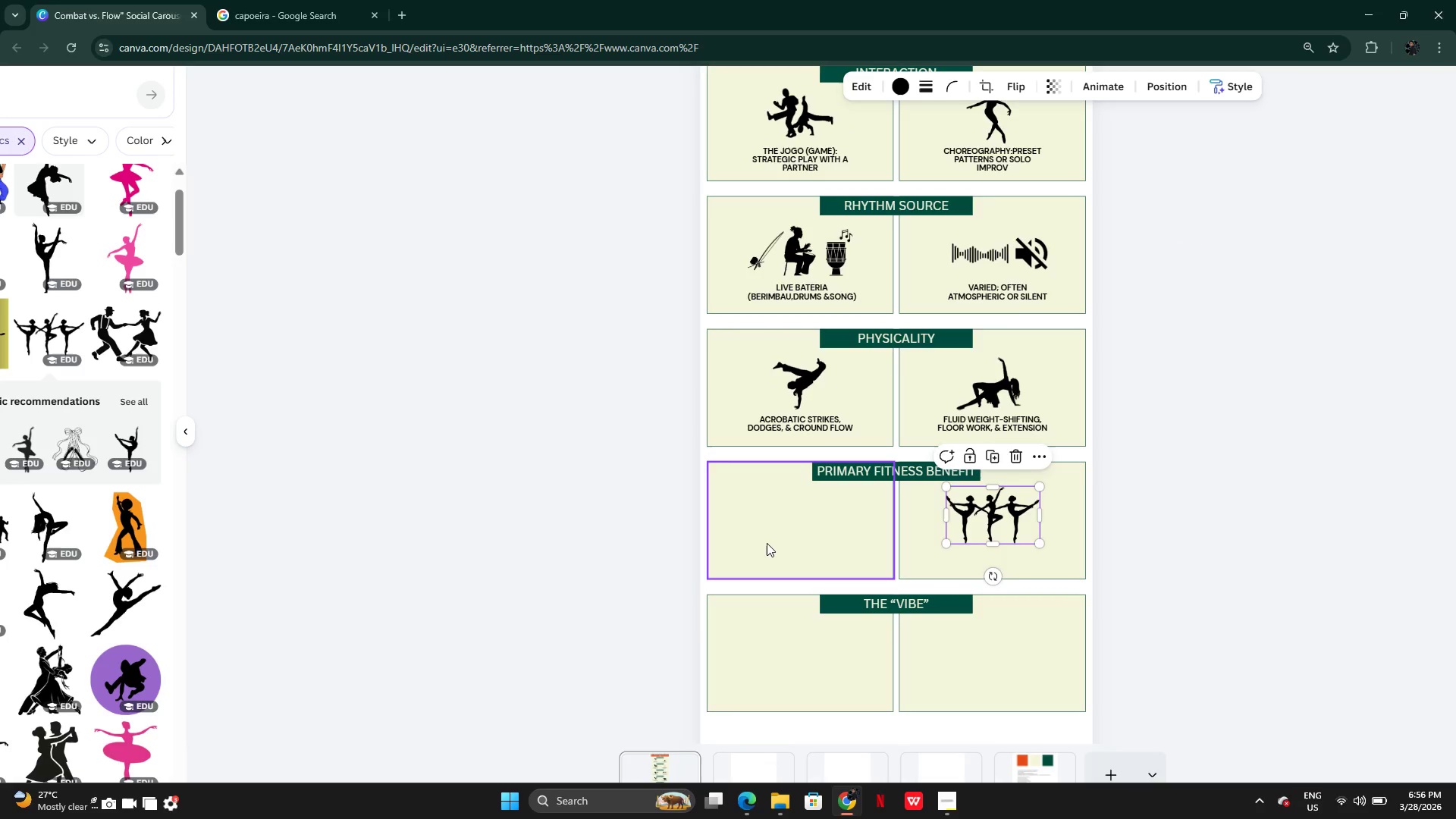 
left_click([519, 466])
 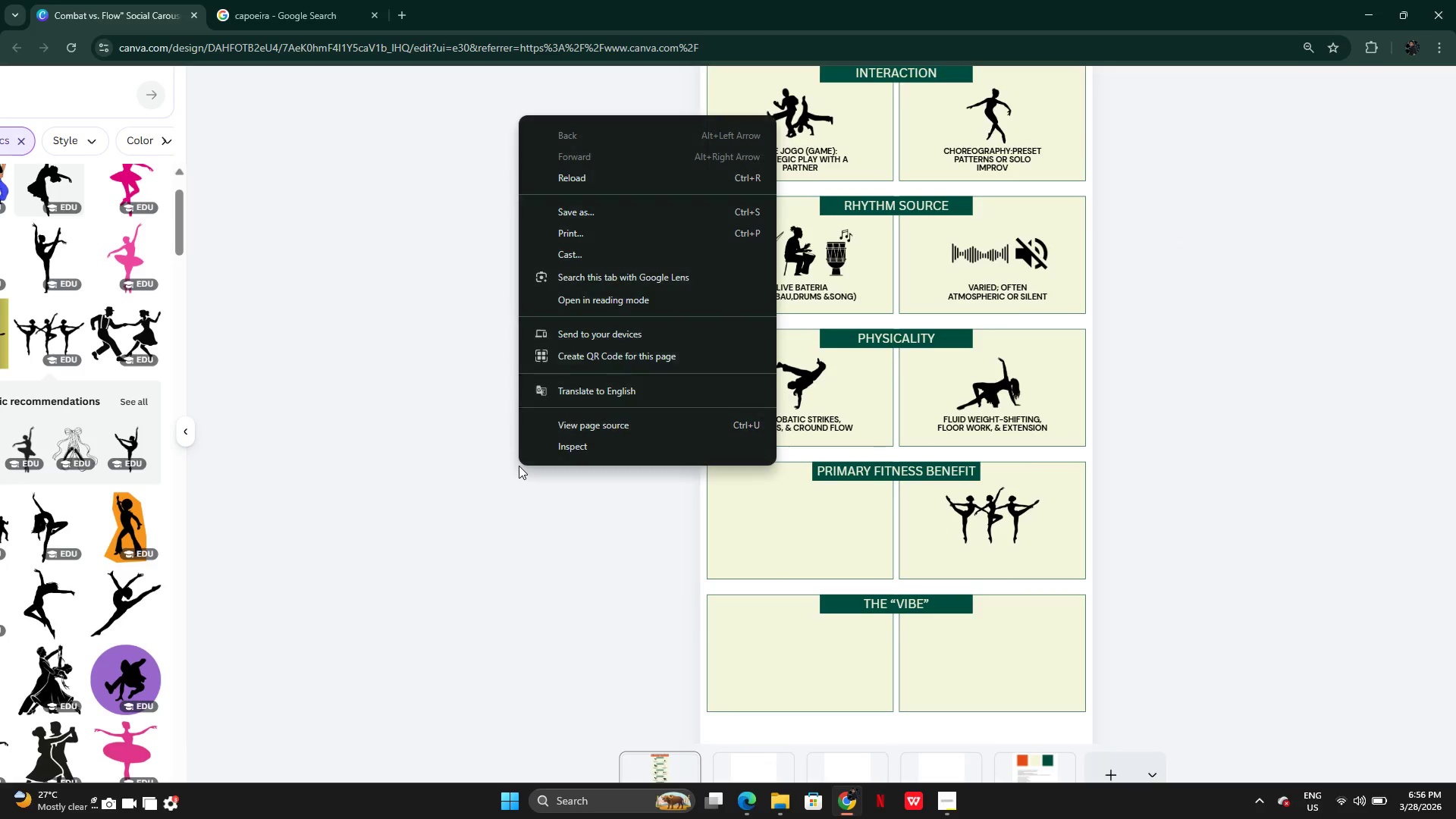 
right_click([519, 466])
 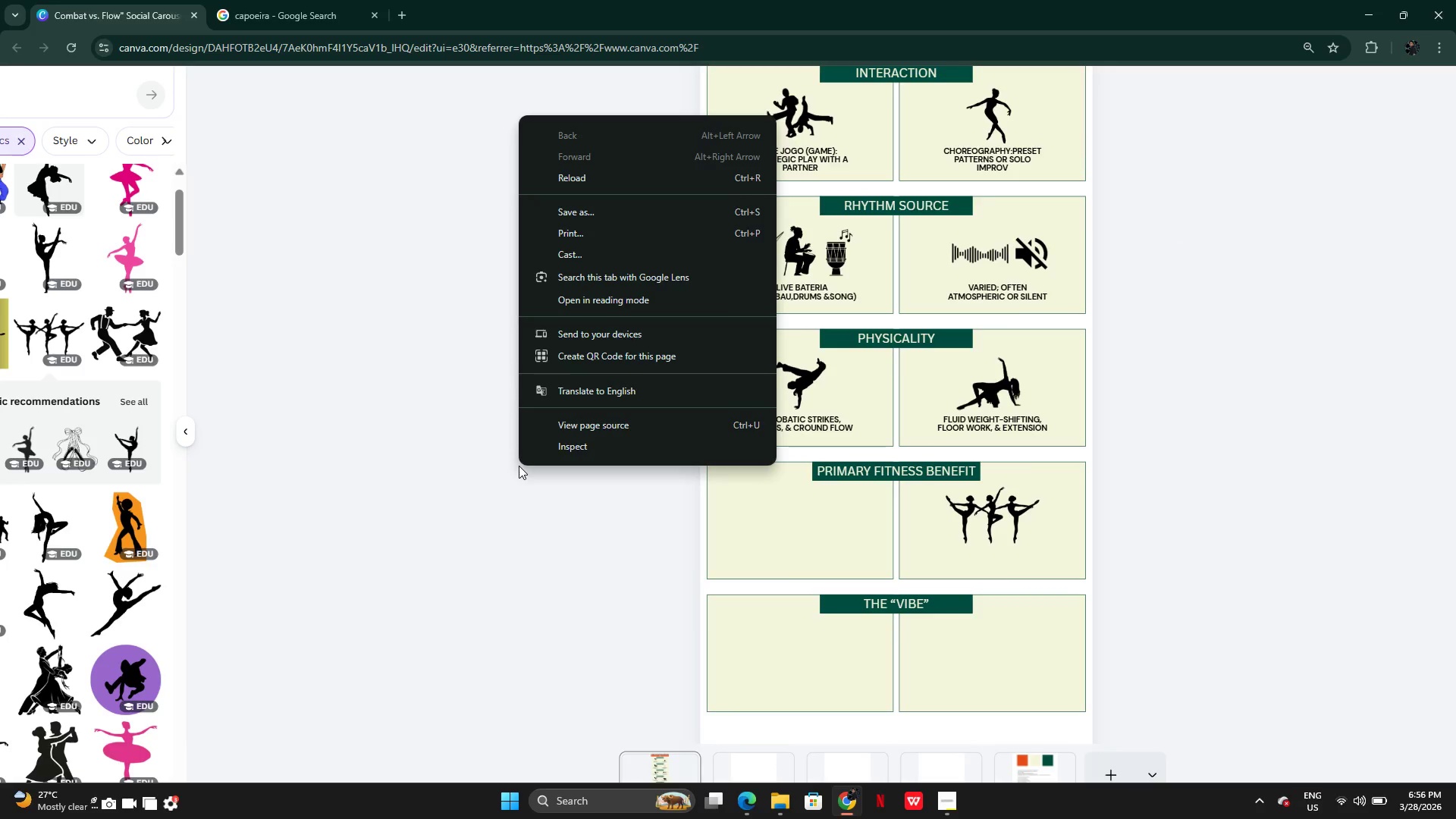 
key(Control+ControlLeft)
 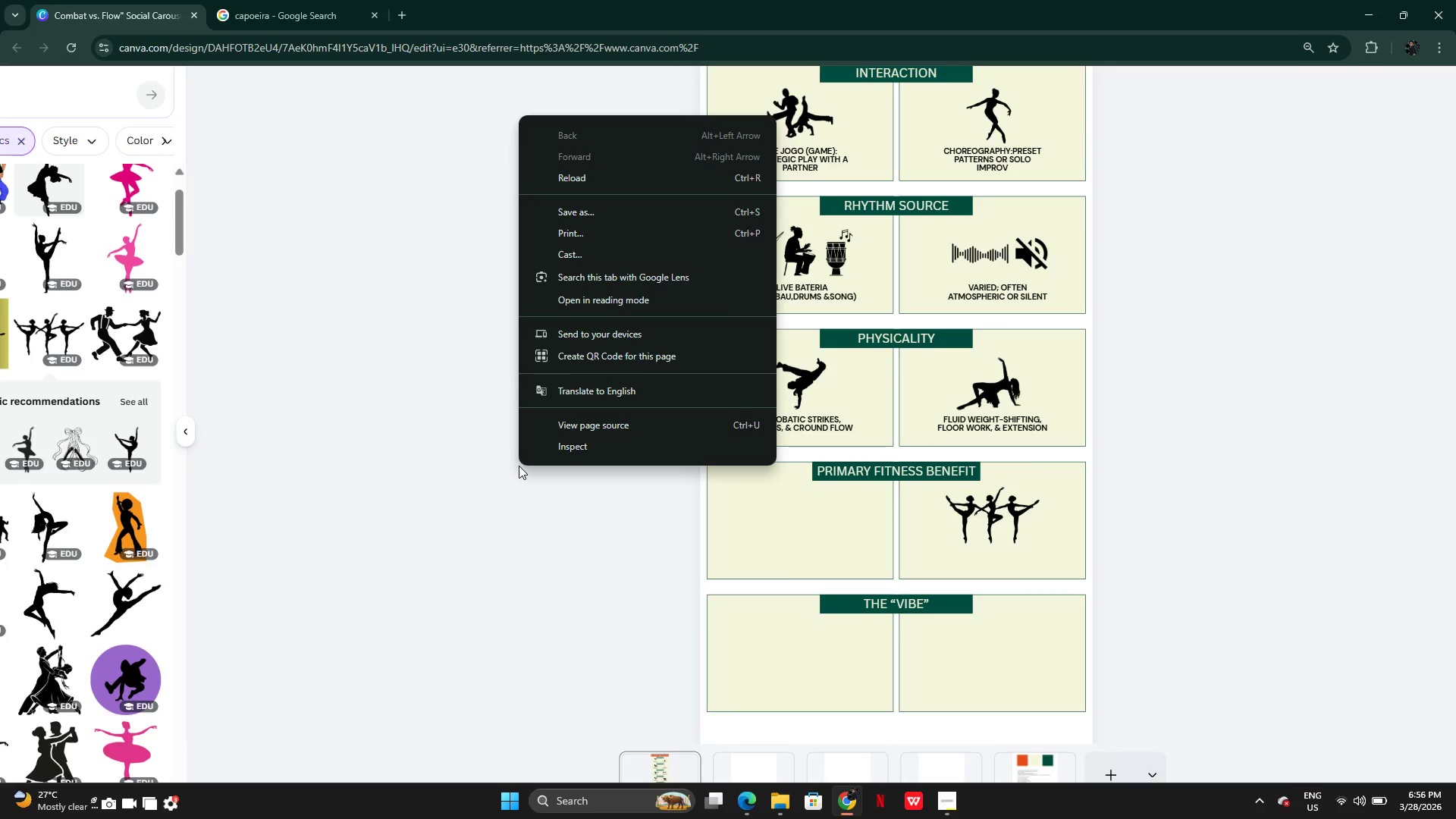 
left_click([547, 416])
 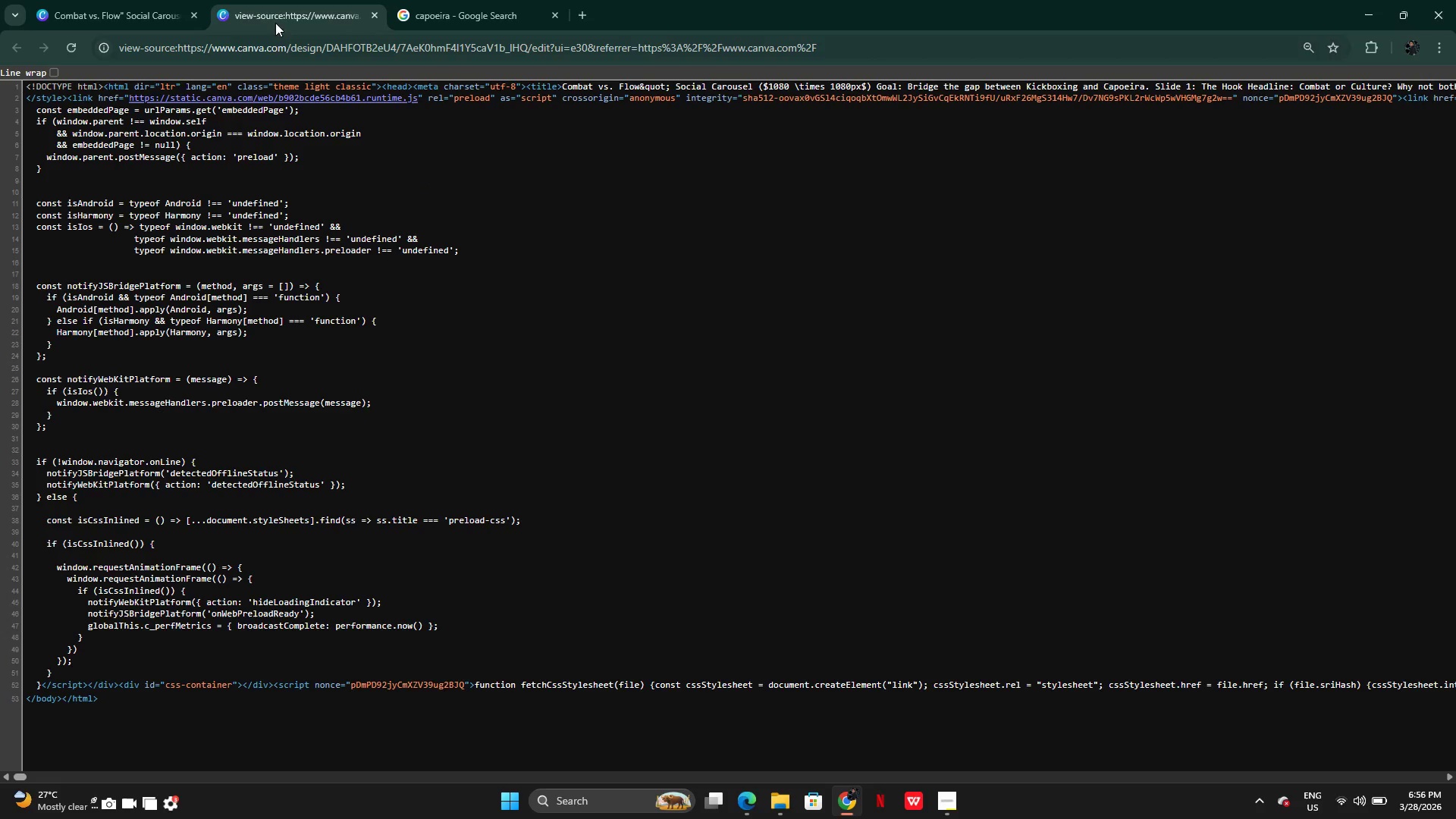 
scroll: coordinate [519, 466], scroll_direction: down, amount: 2.0
 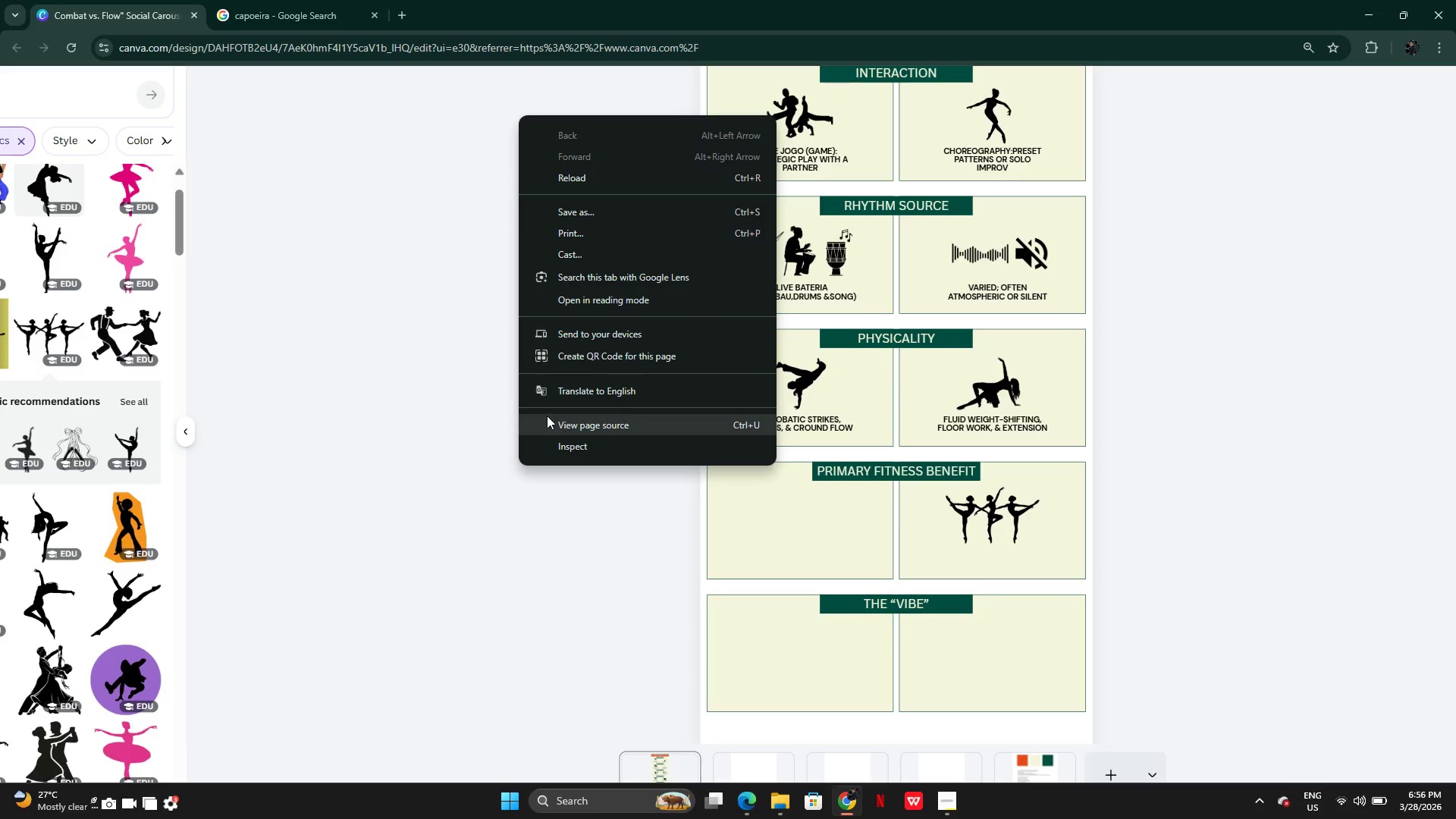 
left_click([114, 4])
 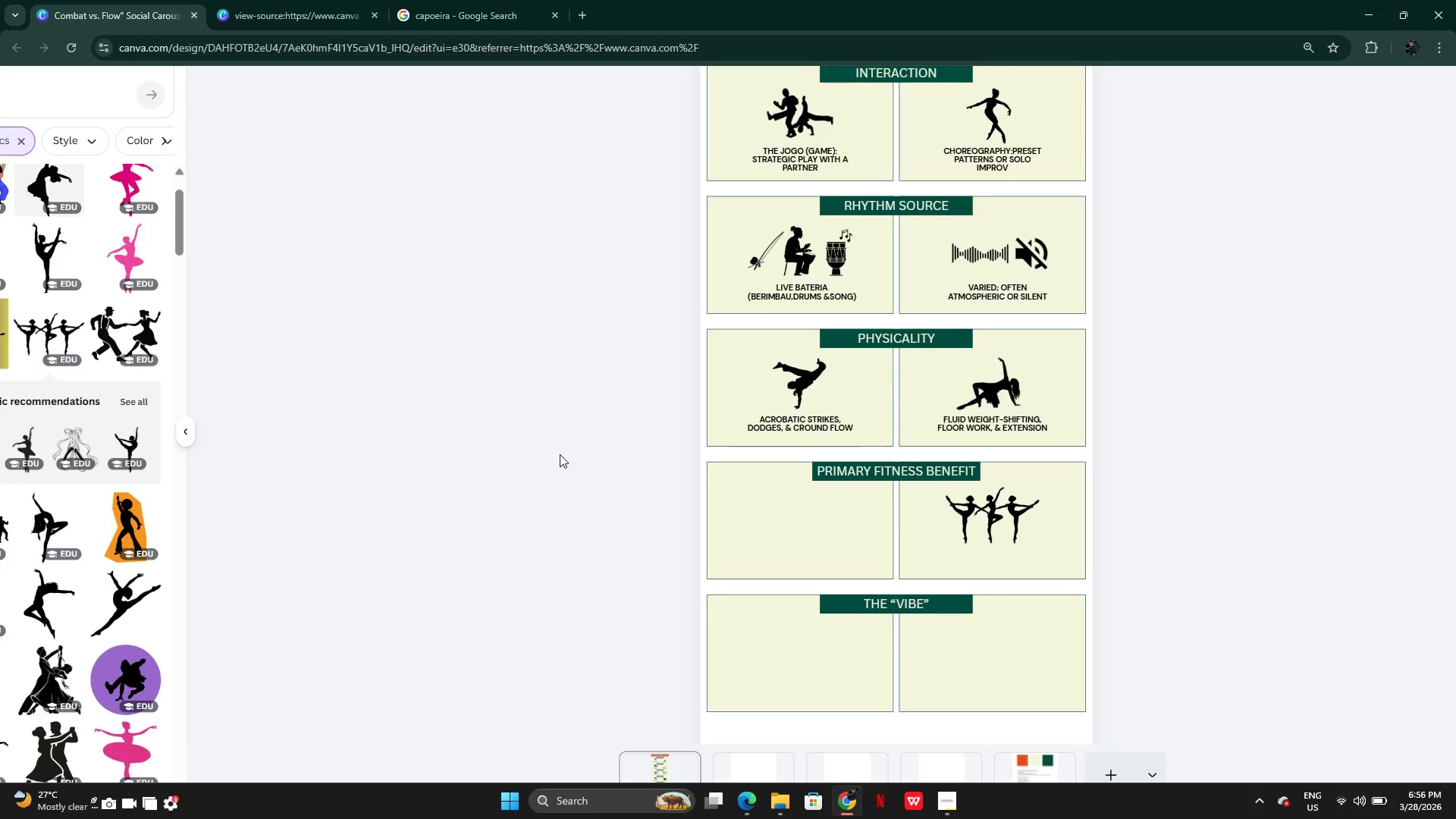 
left_click([516, 481])
 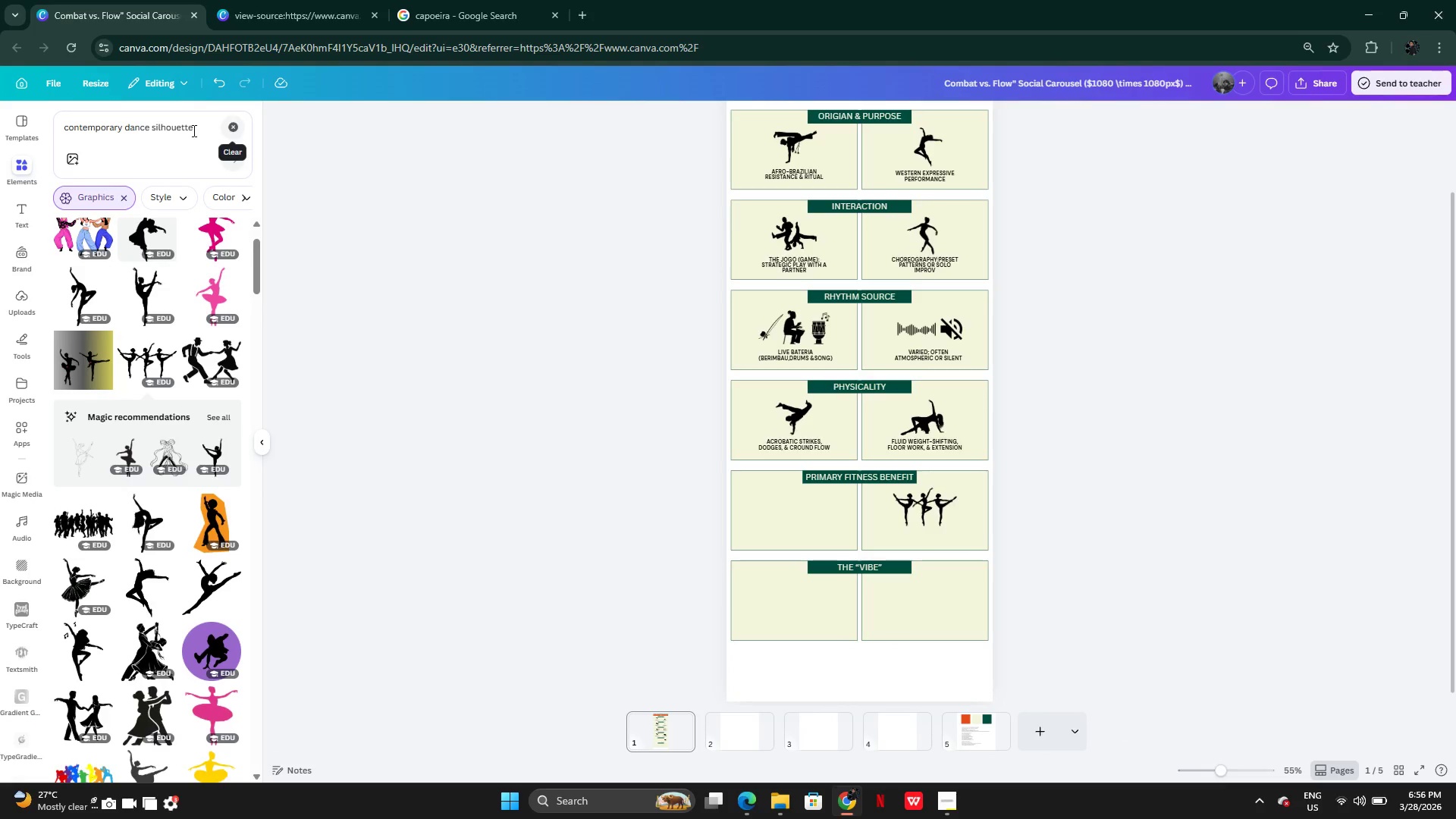 
wait(6.05)
 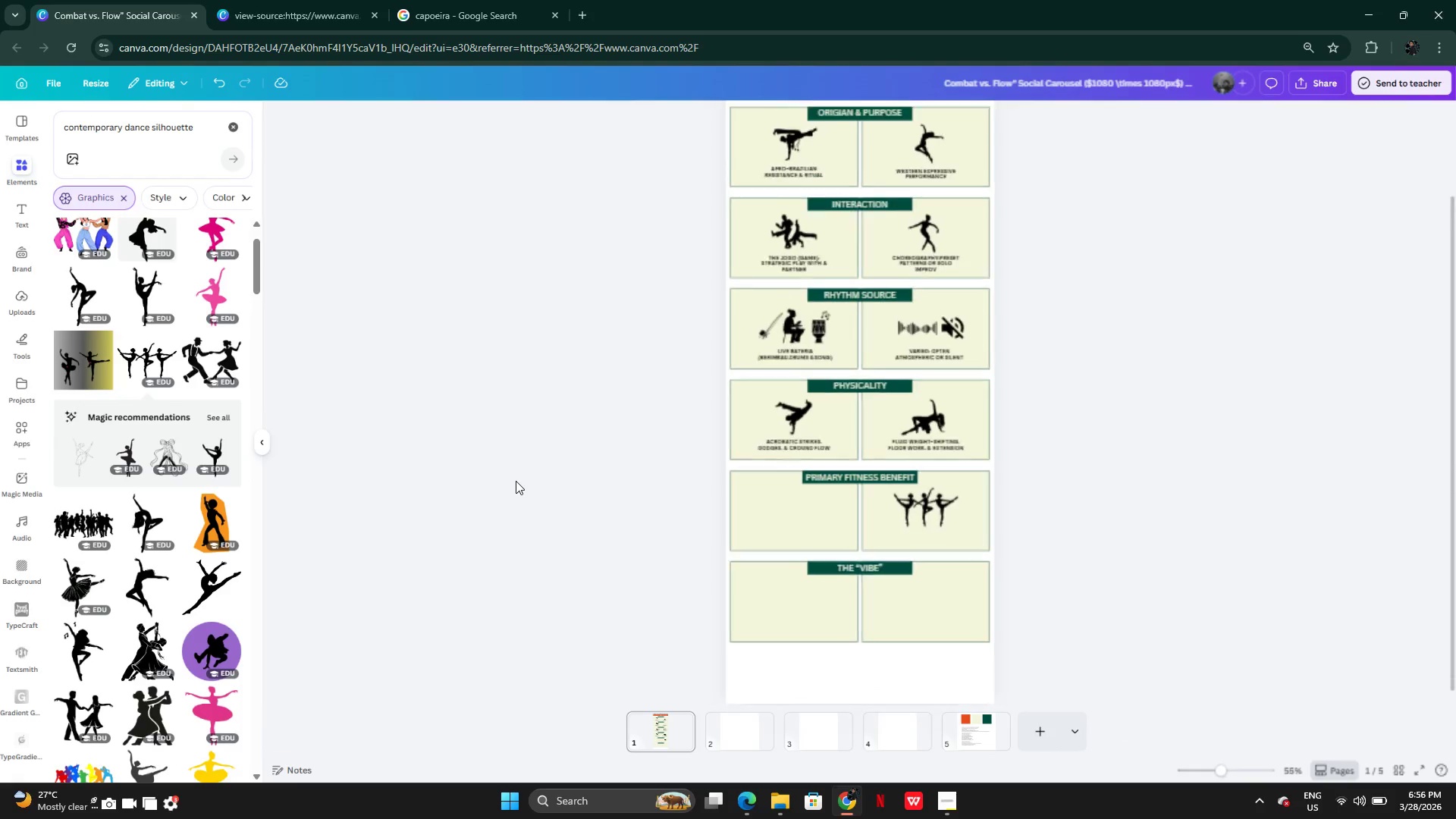 
left_click_drag(start_coordinate=[147, 127], to_coordinate=[51, 125])
 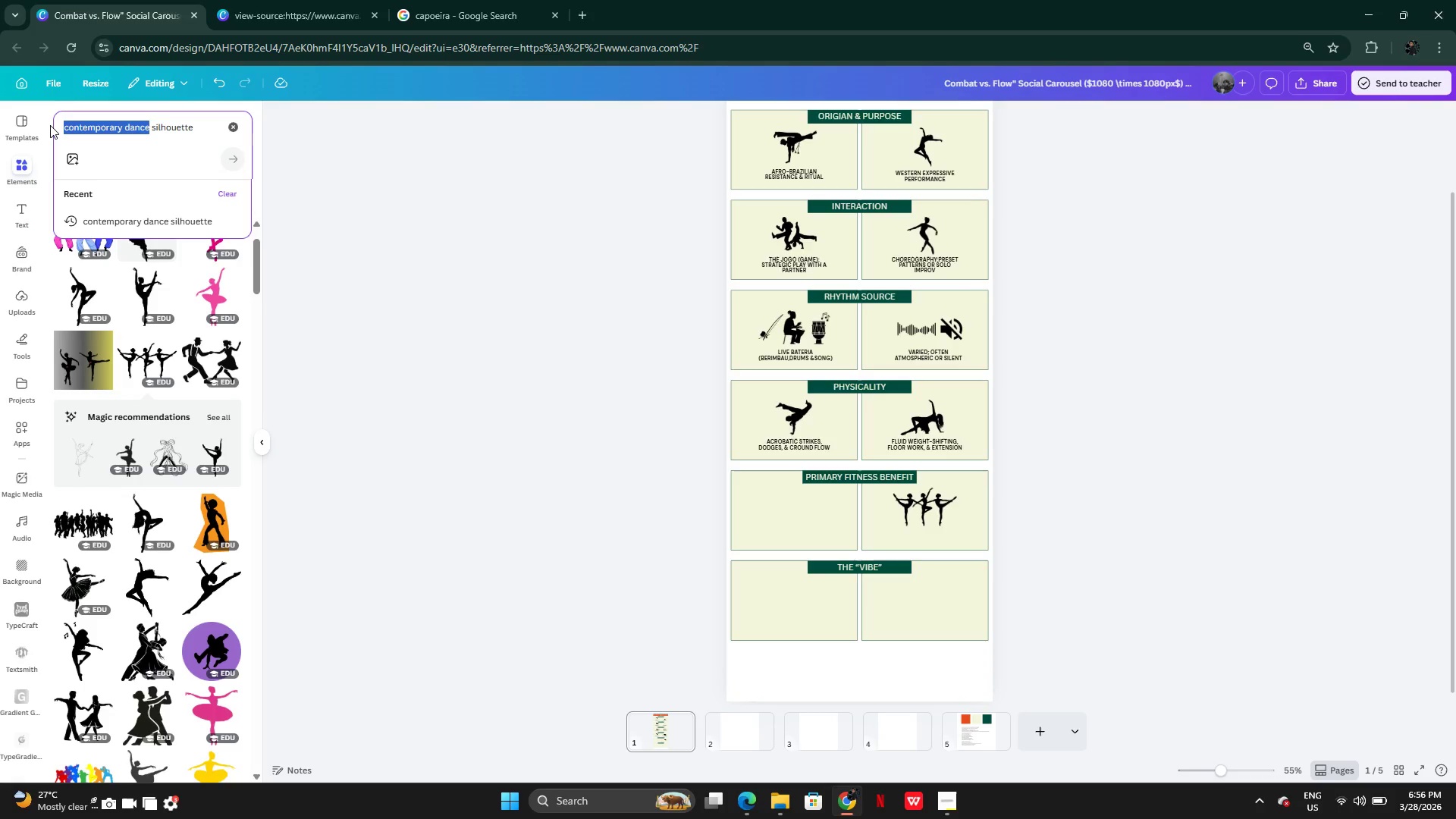 
type(MUSCLE MAN)
 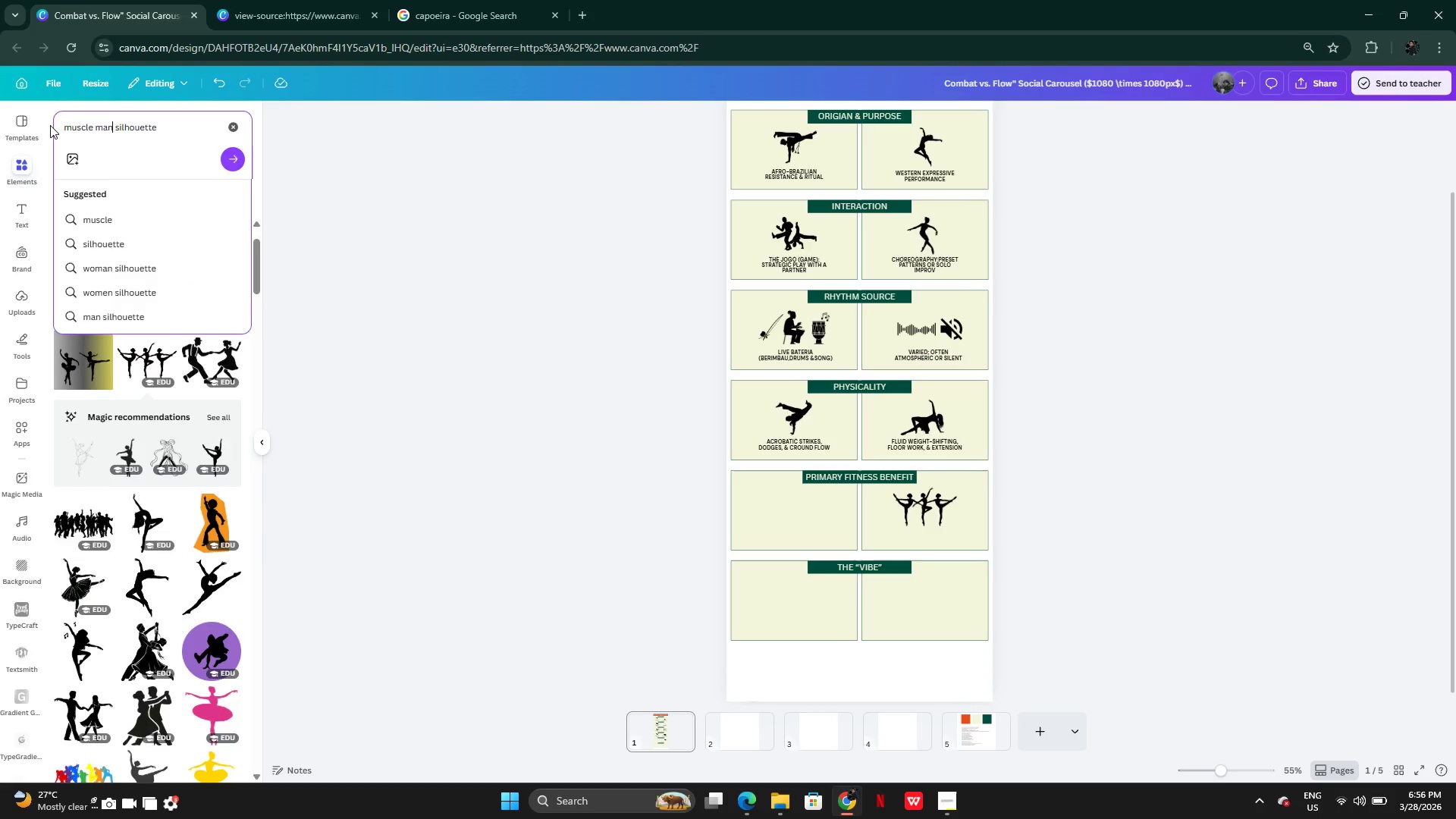 
key(Enter)
 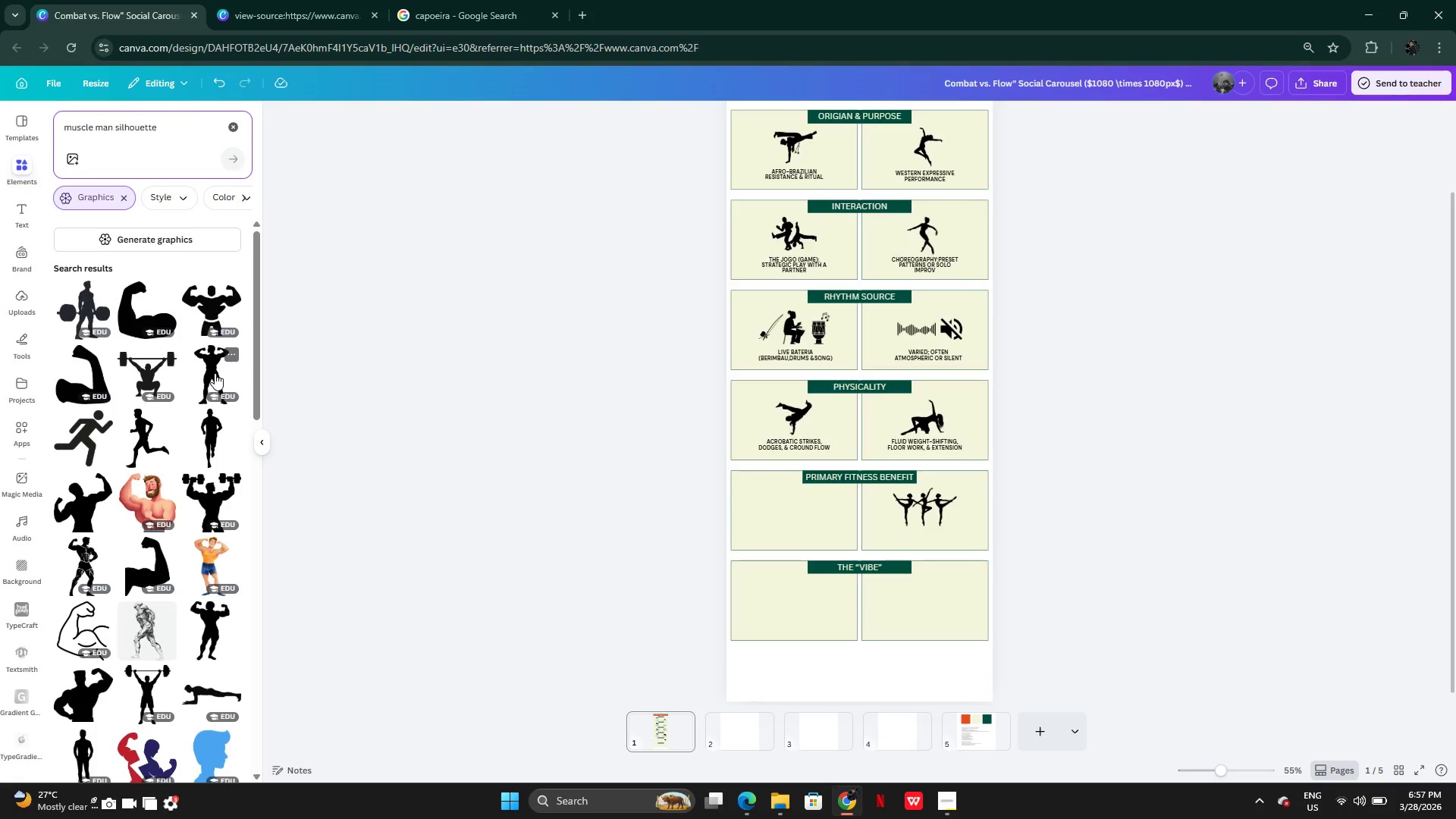 
wait(30.78)
 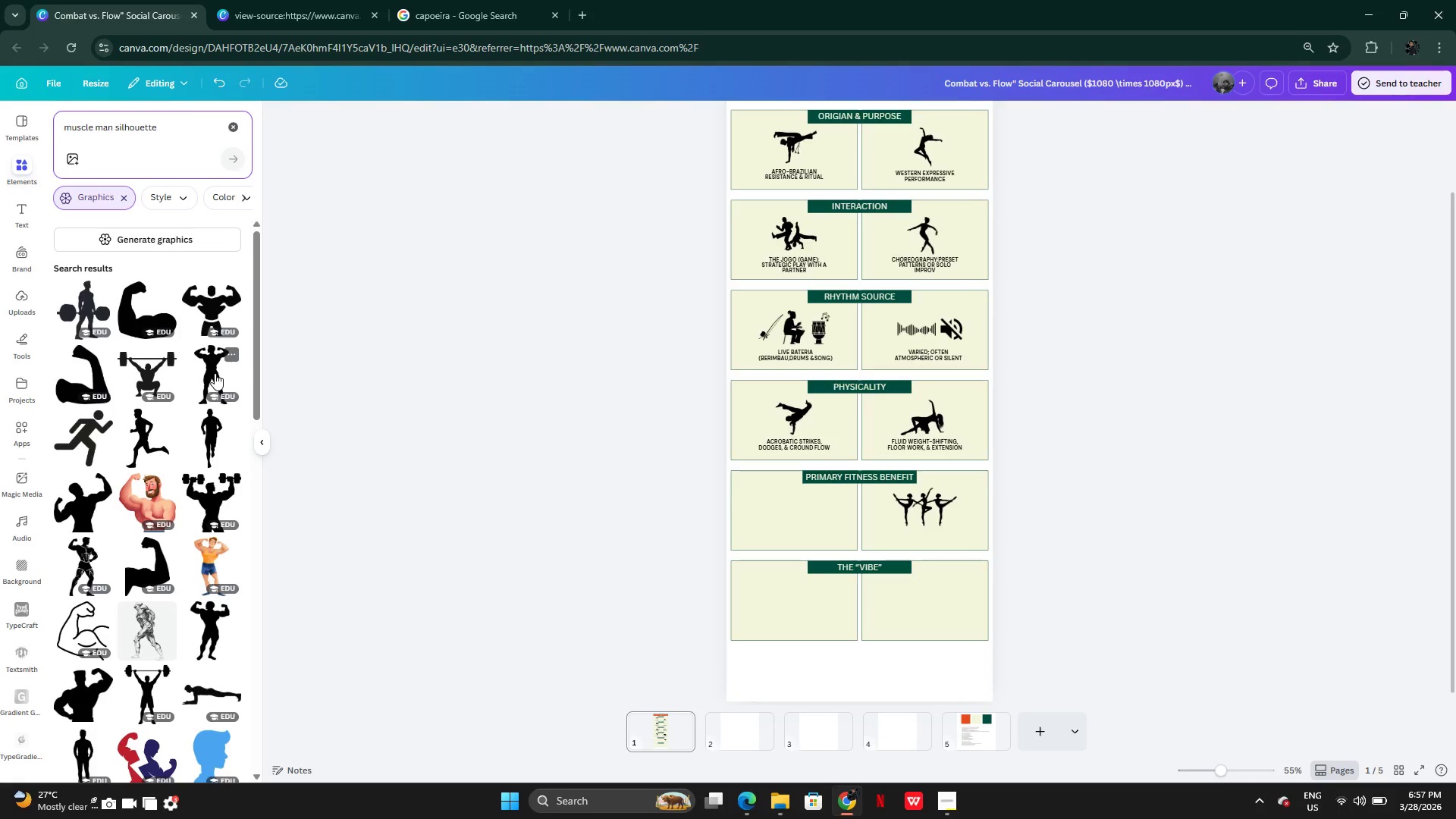 
left_click([213, 376])
 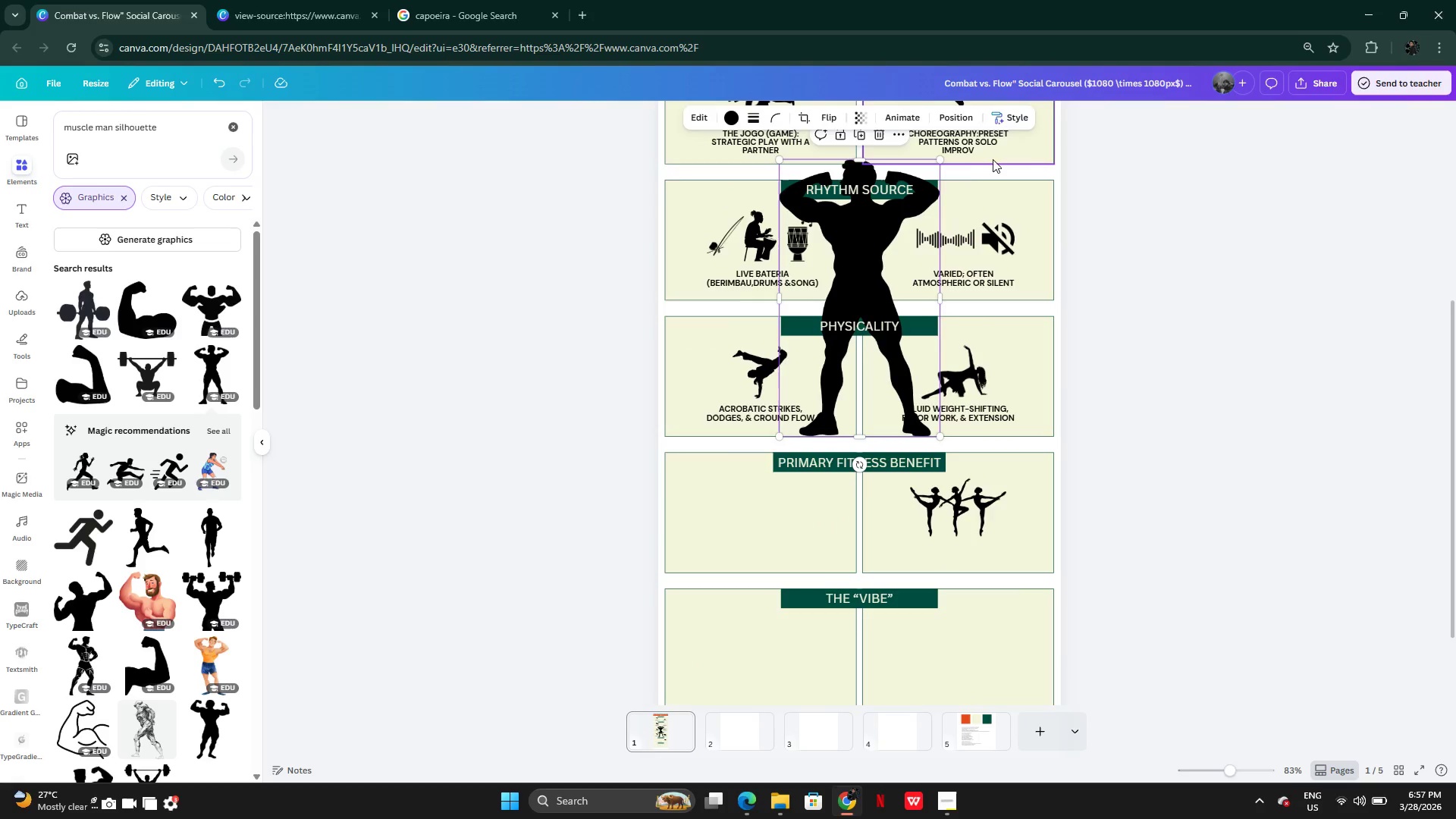 
left_click_drag(start_coordinate=[893, 252], to_coordinate=[829, 340])
 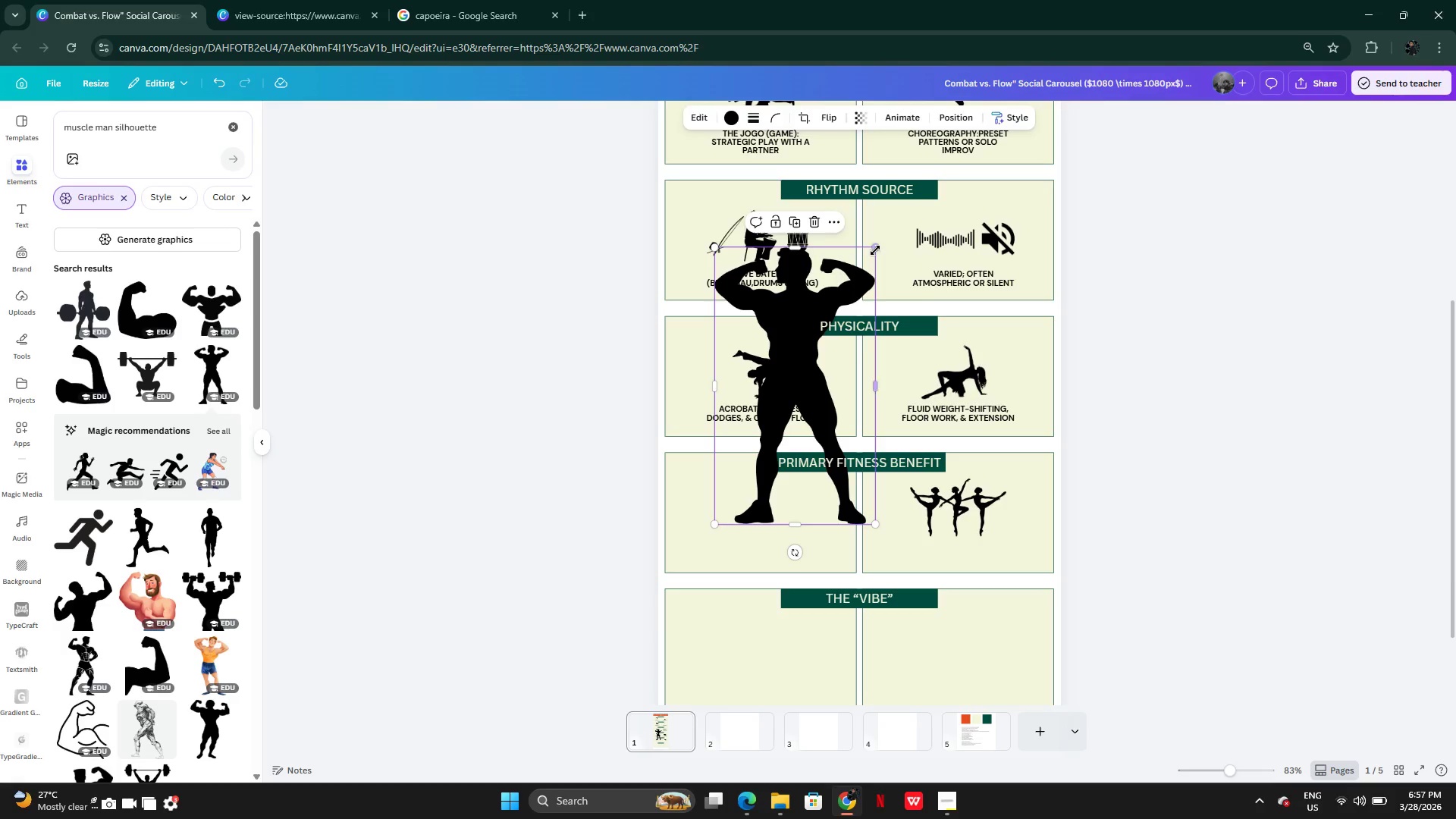 
left_click_drag(start_coordinate=[875, 248], to_coordinate=[745, 479])
 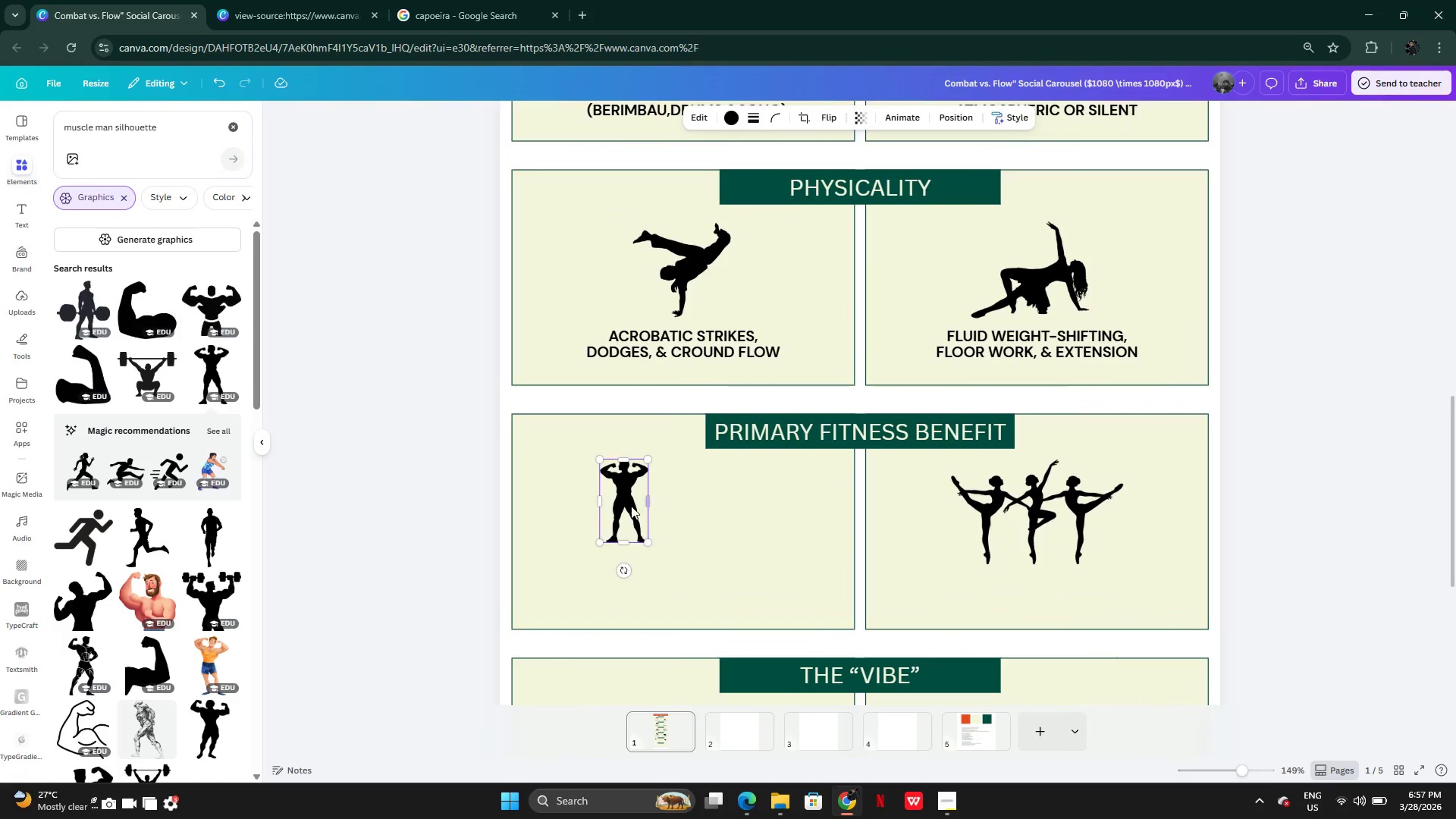 
left_click_drag(start_coordinate=[616, 505], to_coordinate=[925, 518])
 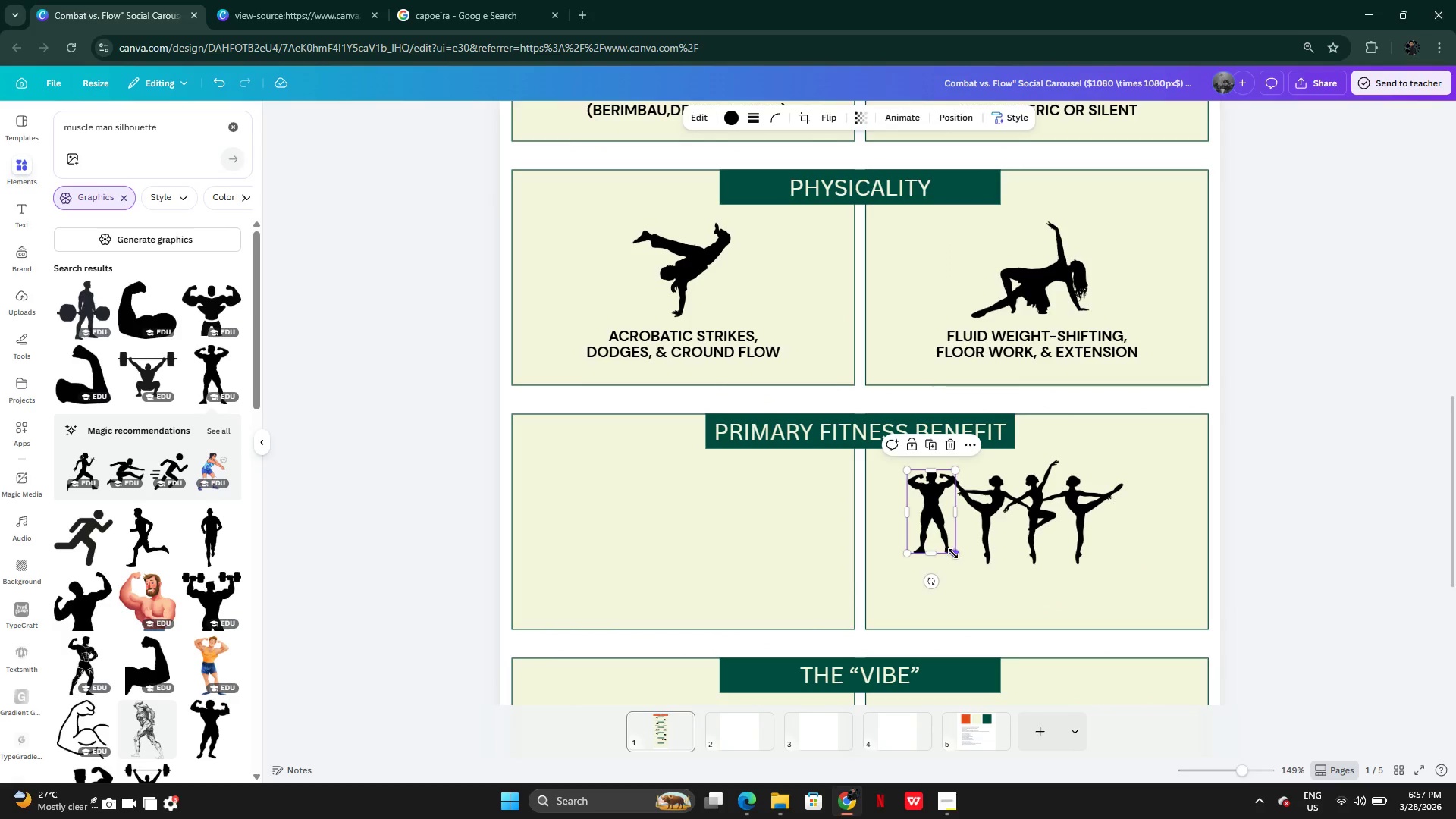 
left_click_drag(start_coordinate=[953, 554], to_coordinate=[964, 571])
 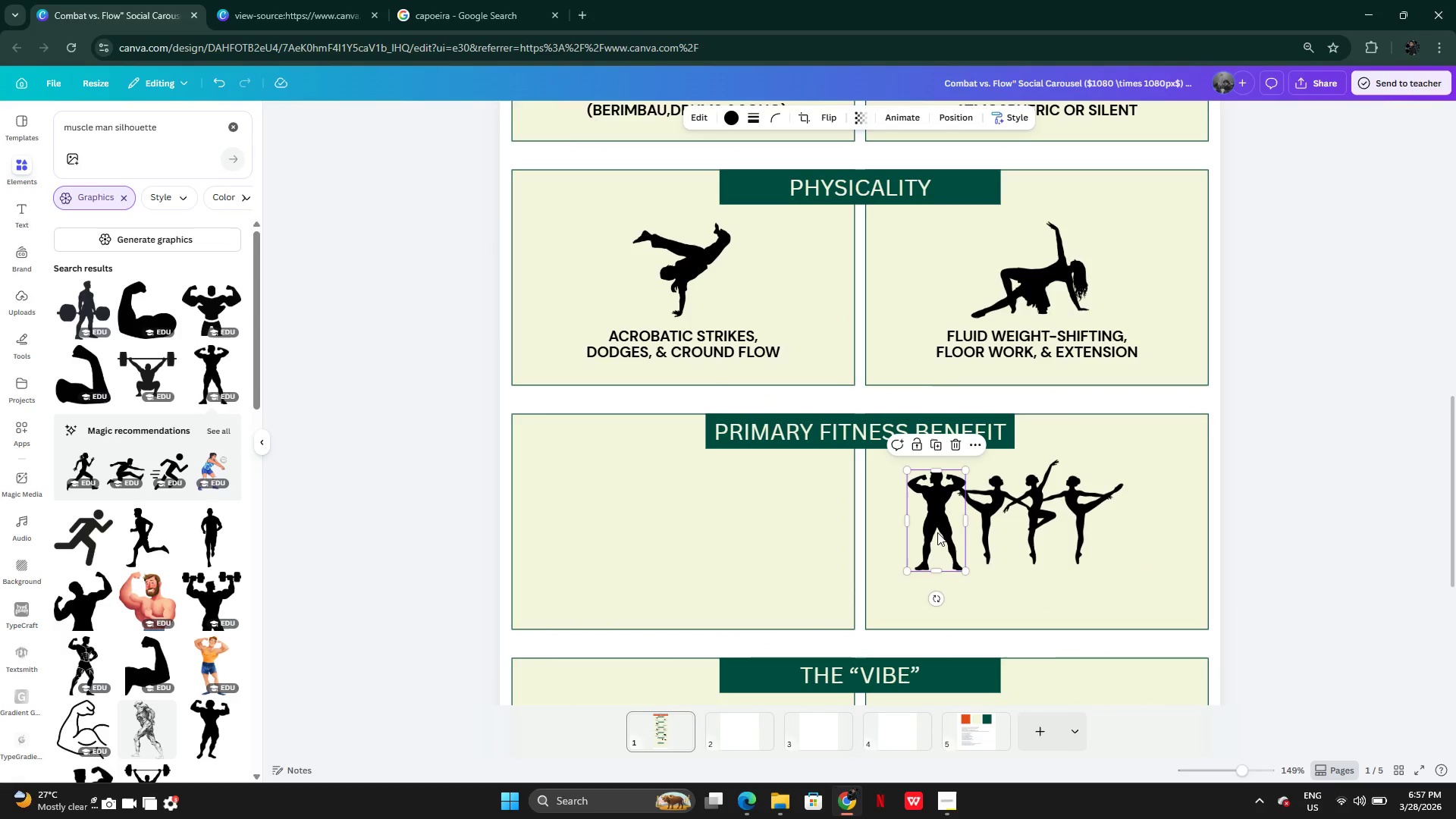 
left_click_drag(start_coordinate=[937, 532], to_coordinate=[676, 522])
 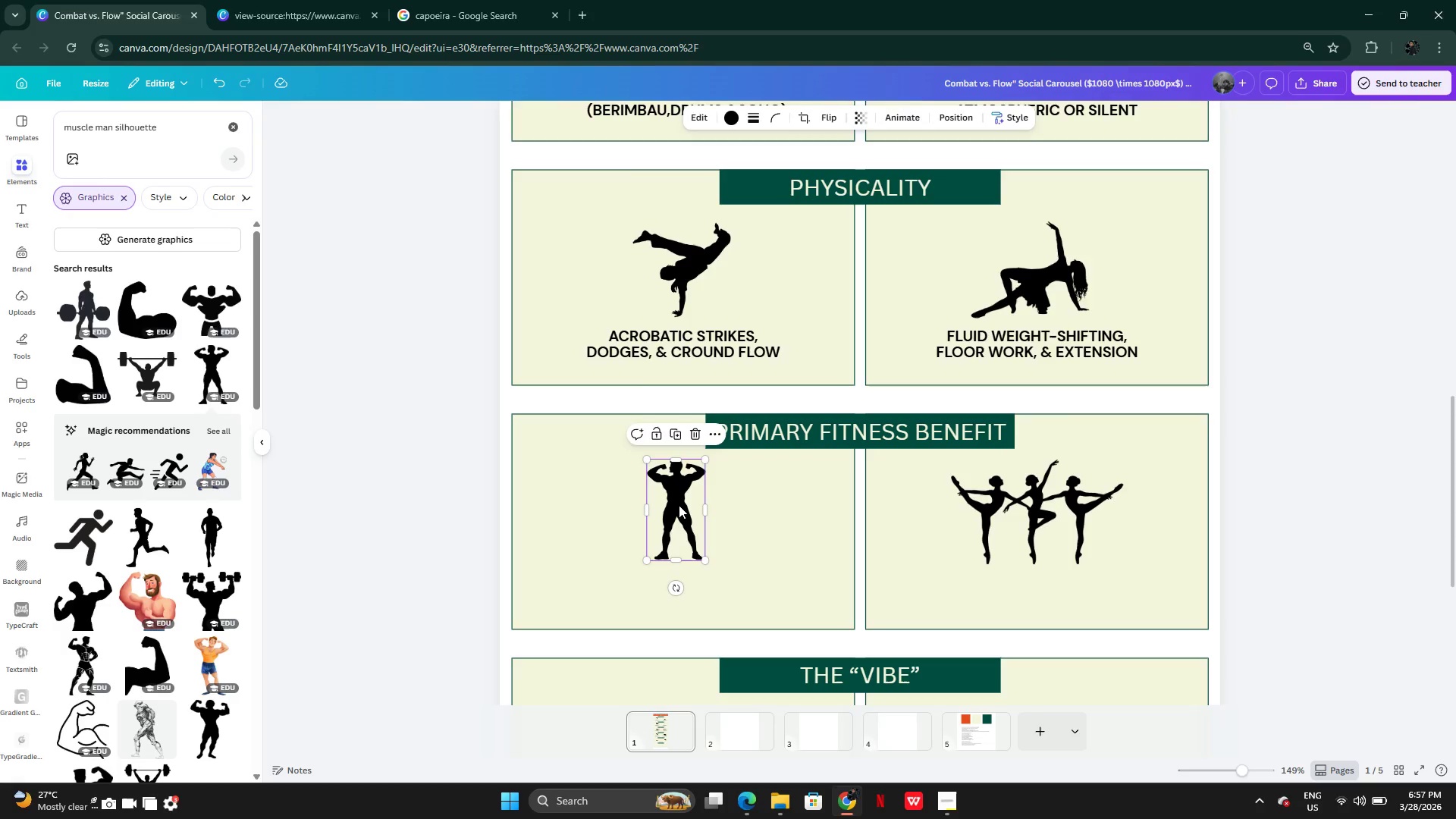 
left_click_drag(start_coordinate=[679, 505], to_coordinate=[686, 505])
 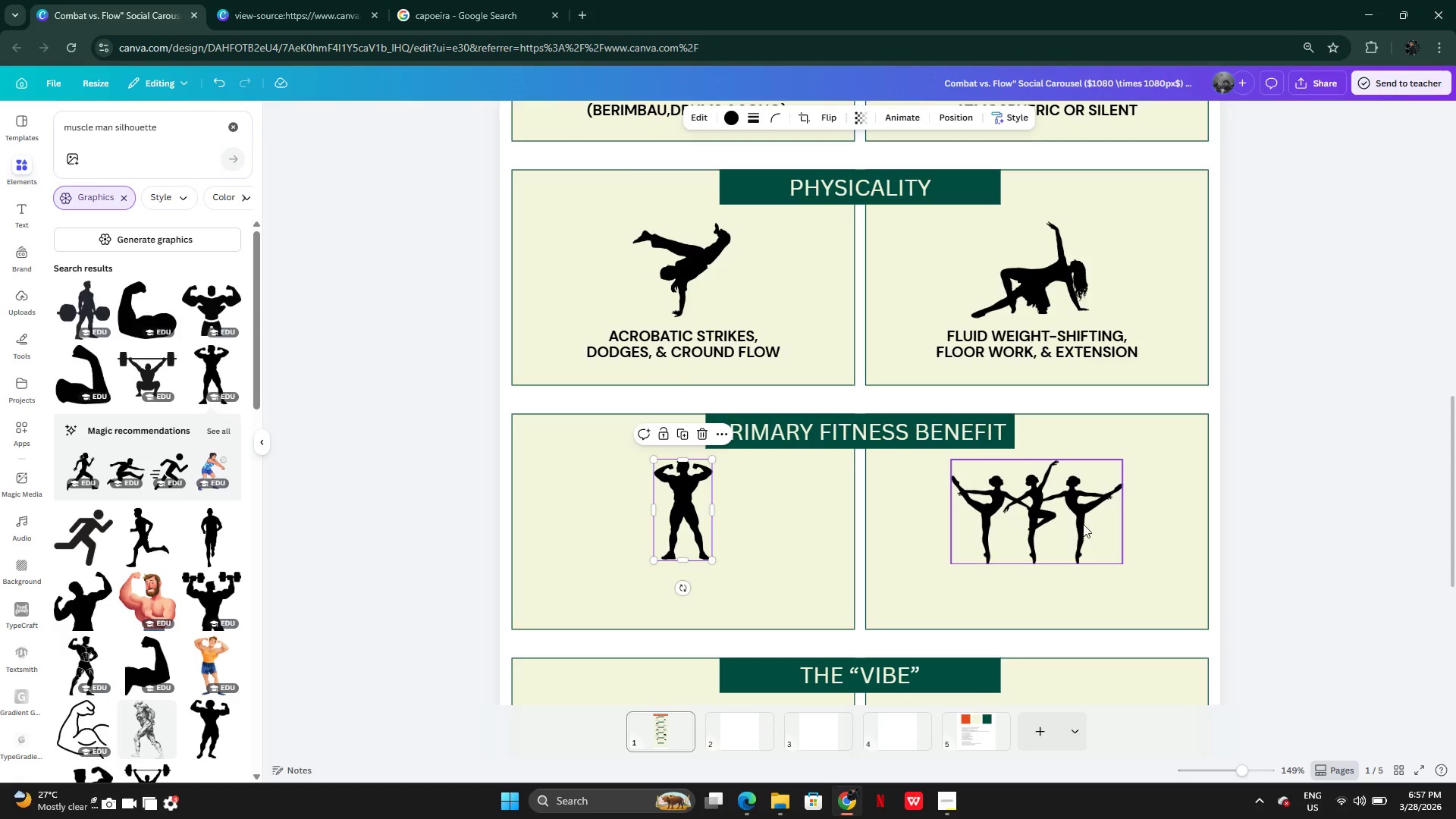 
left_click([1083, 524])
 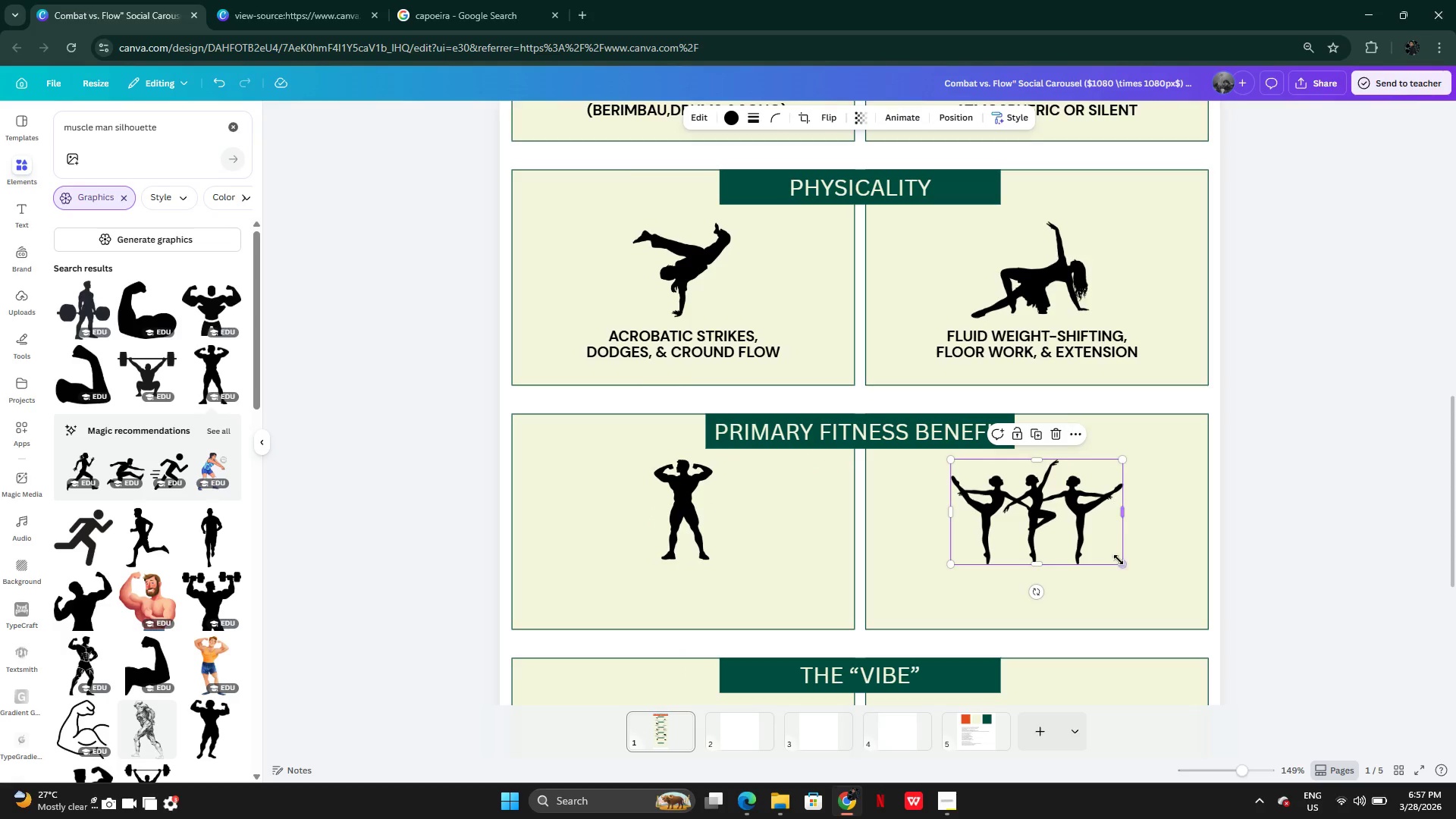 
left_click_drag(start_coordinate=[1098, 549], to_coordinate=[1099, 542])
 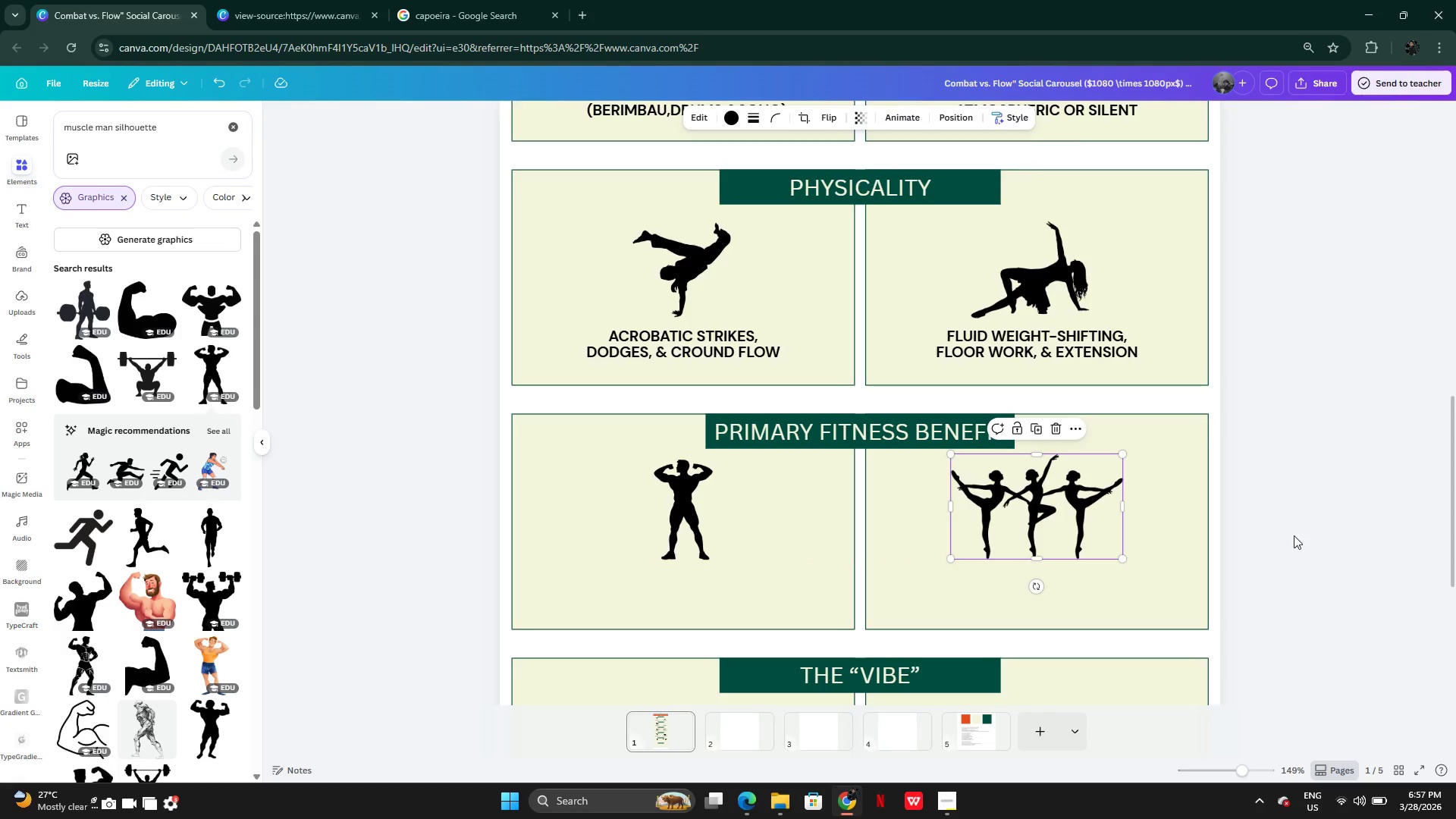 
left_click([1295, 535])
 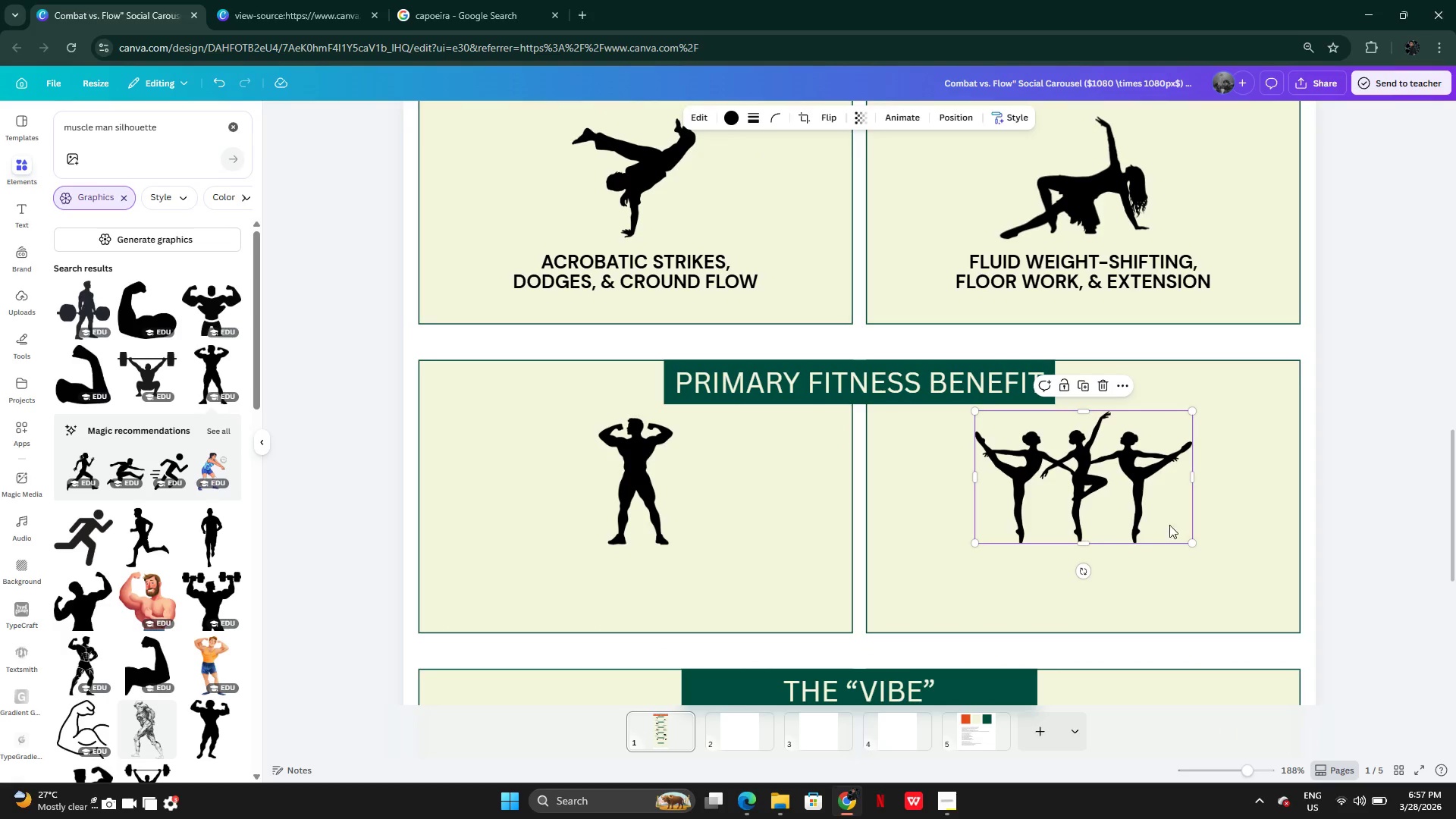 
left_click_drag(start_coordinate=[1192, 544], to_coordinate=[1185, 542])
 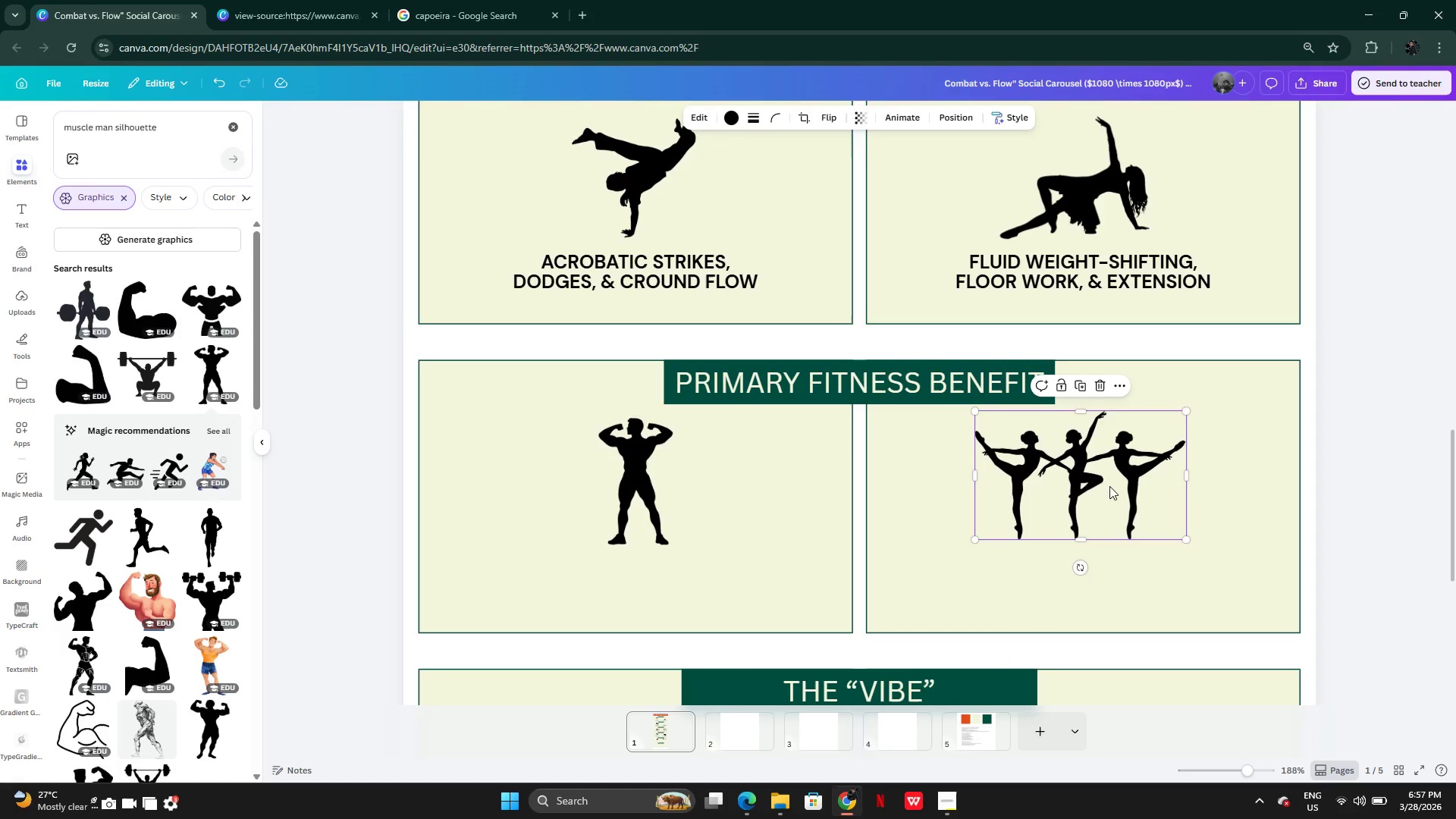 
left_click_drag(start_coordinate=[1109, 486], to_coordinate=[1113, 491])
 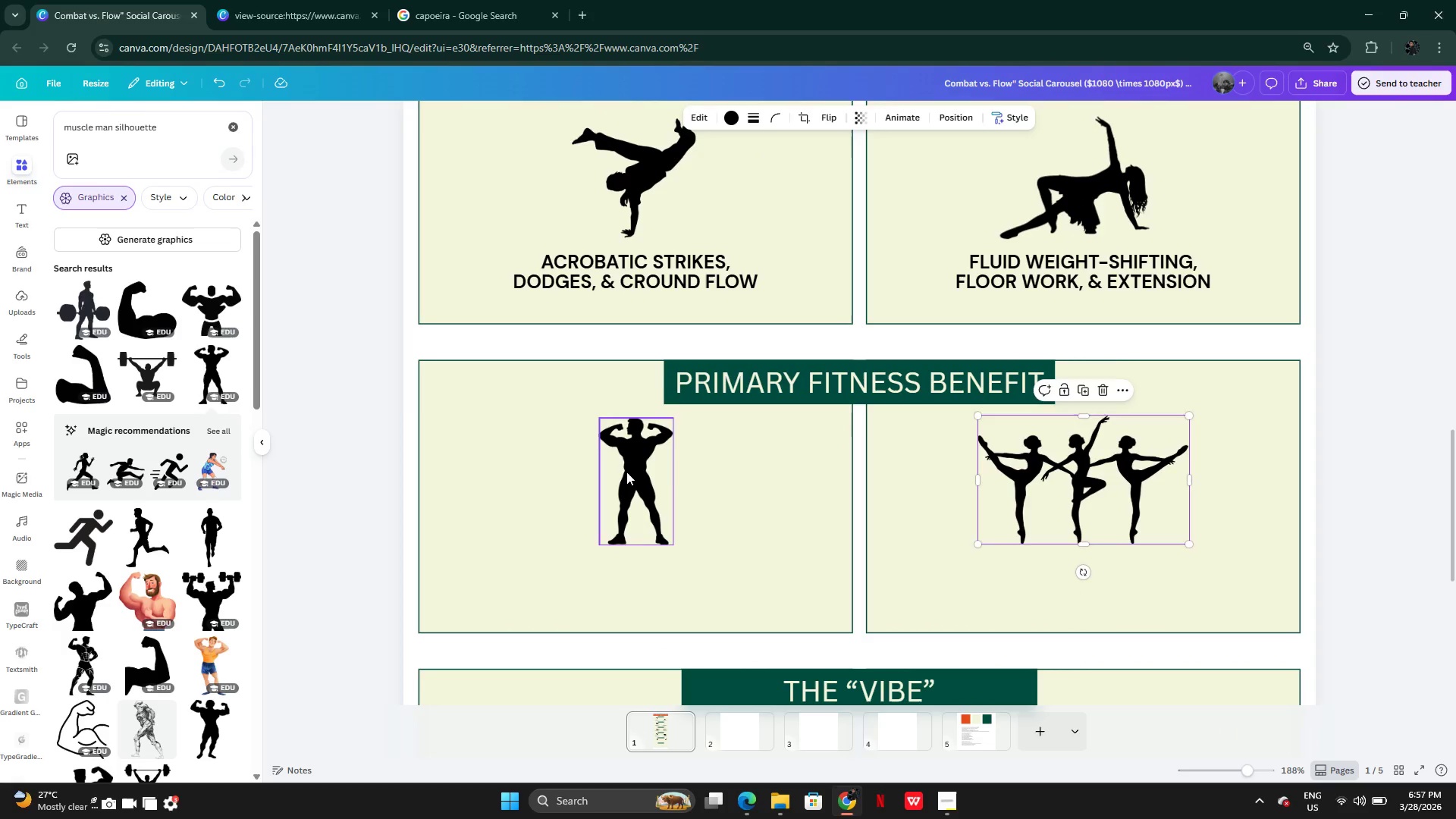 
left_click([626, 472])
 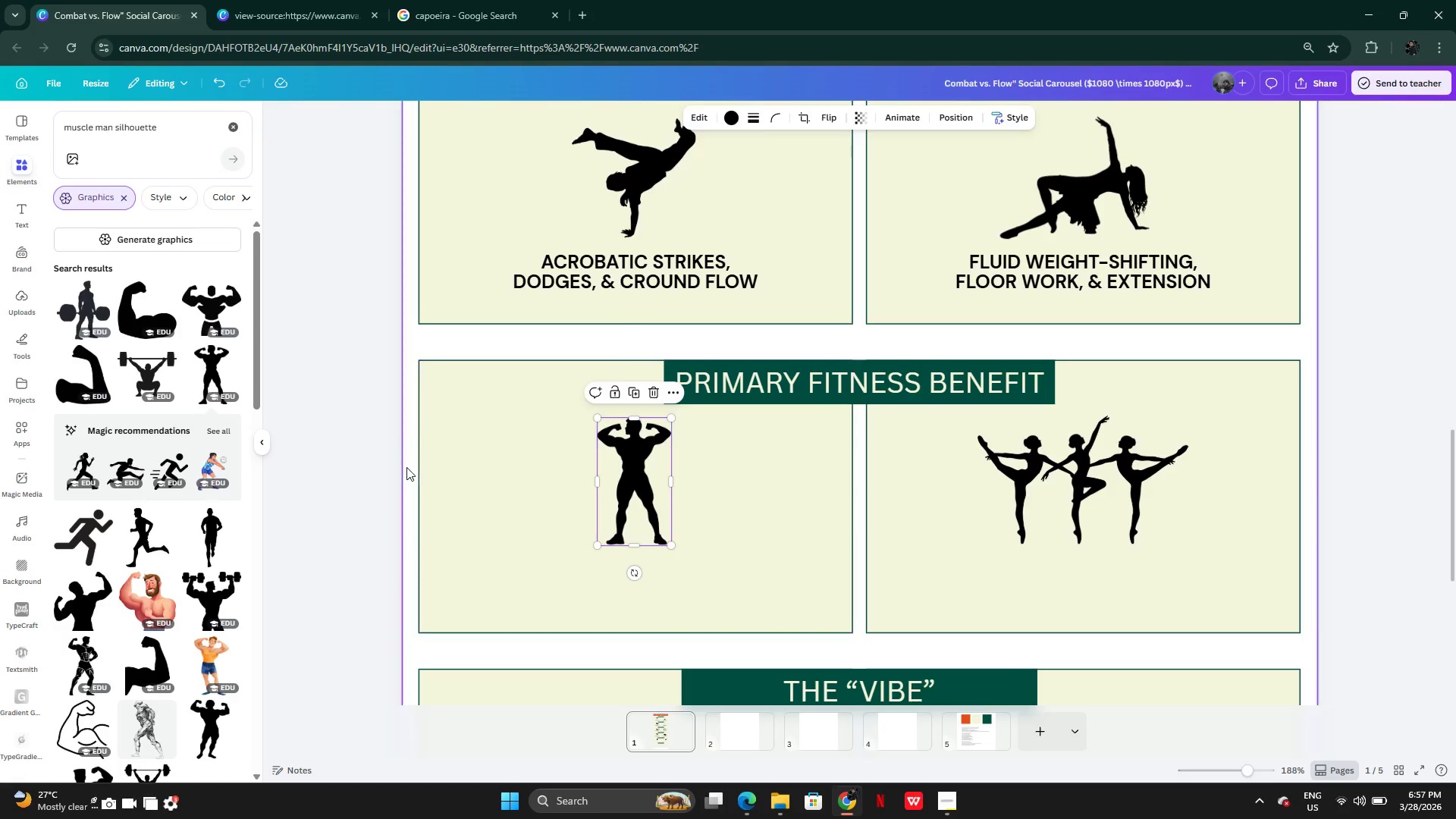 
wait(6.02)
 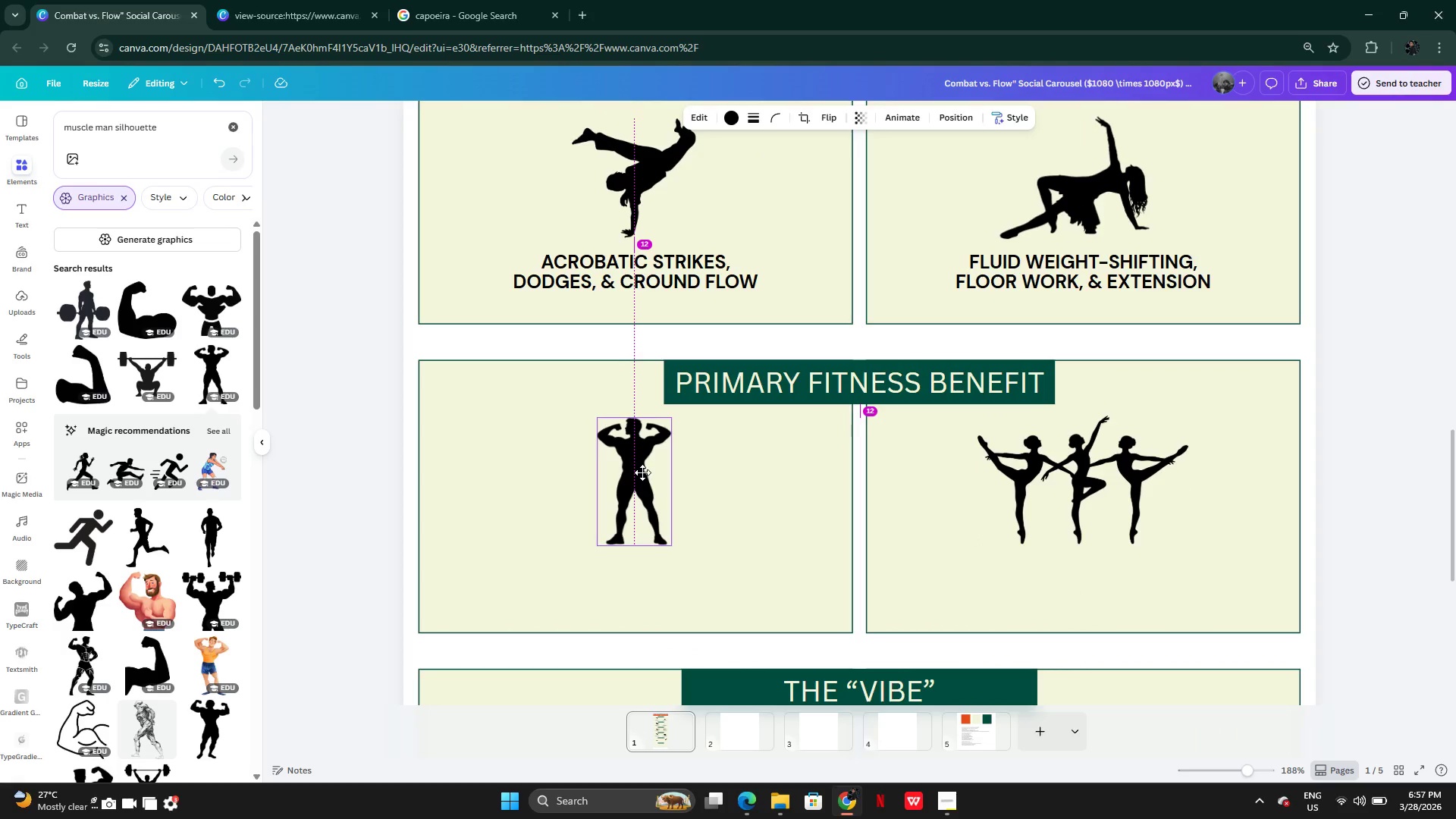 
left_click([318, 485])
 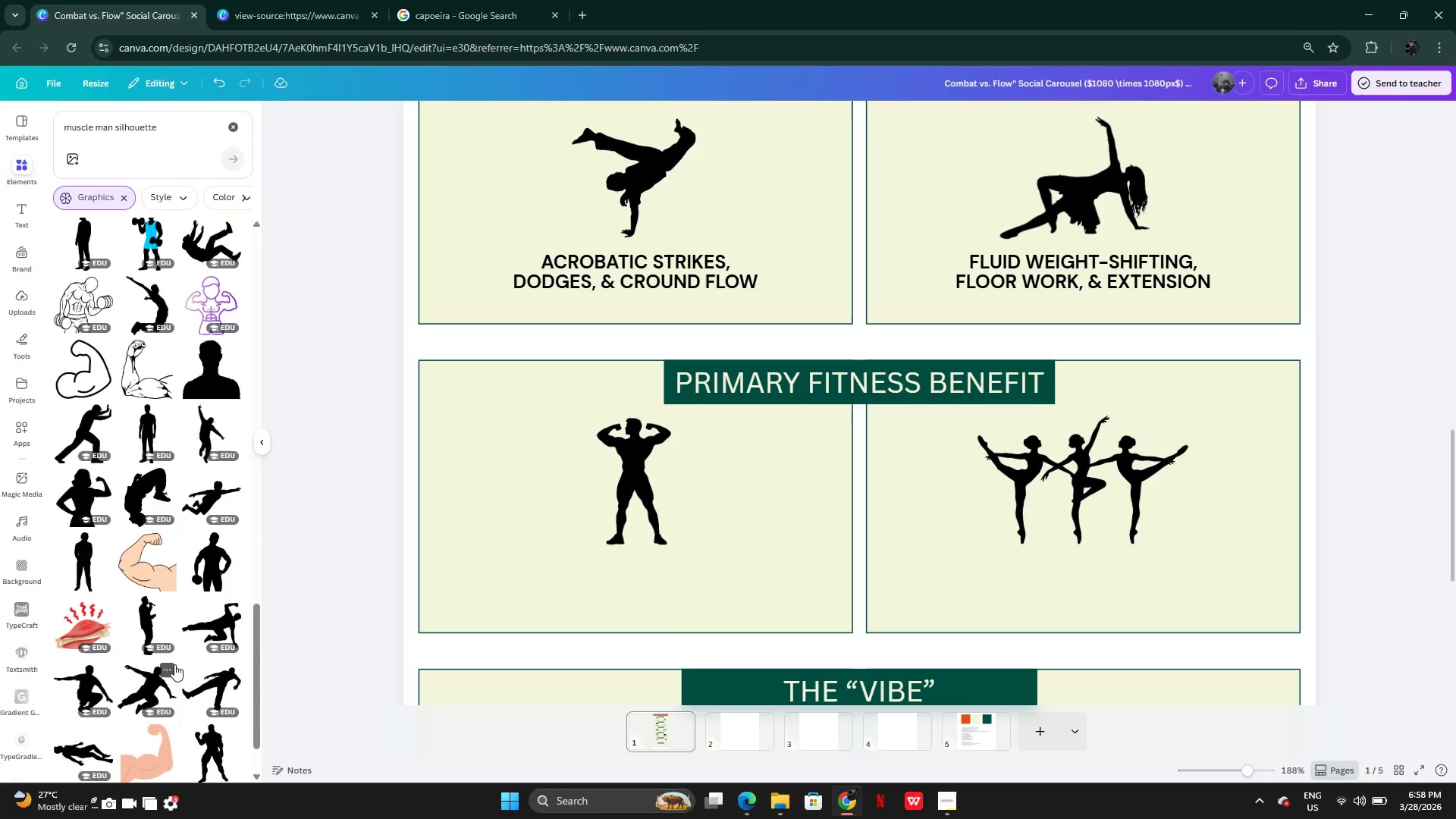 
wait(16.65)
 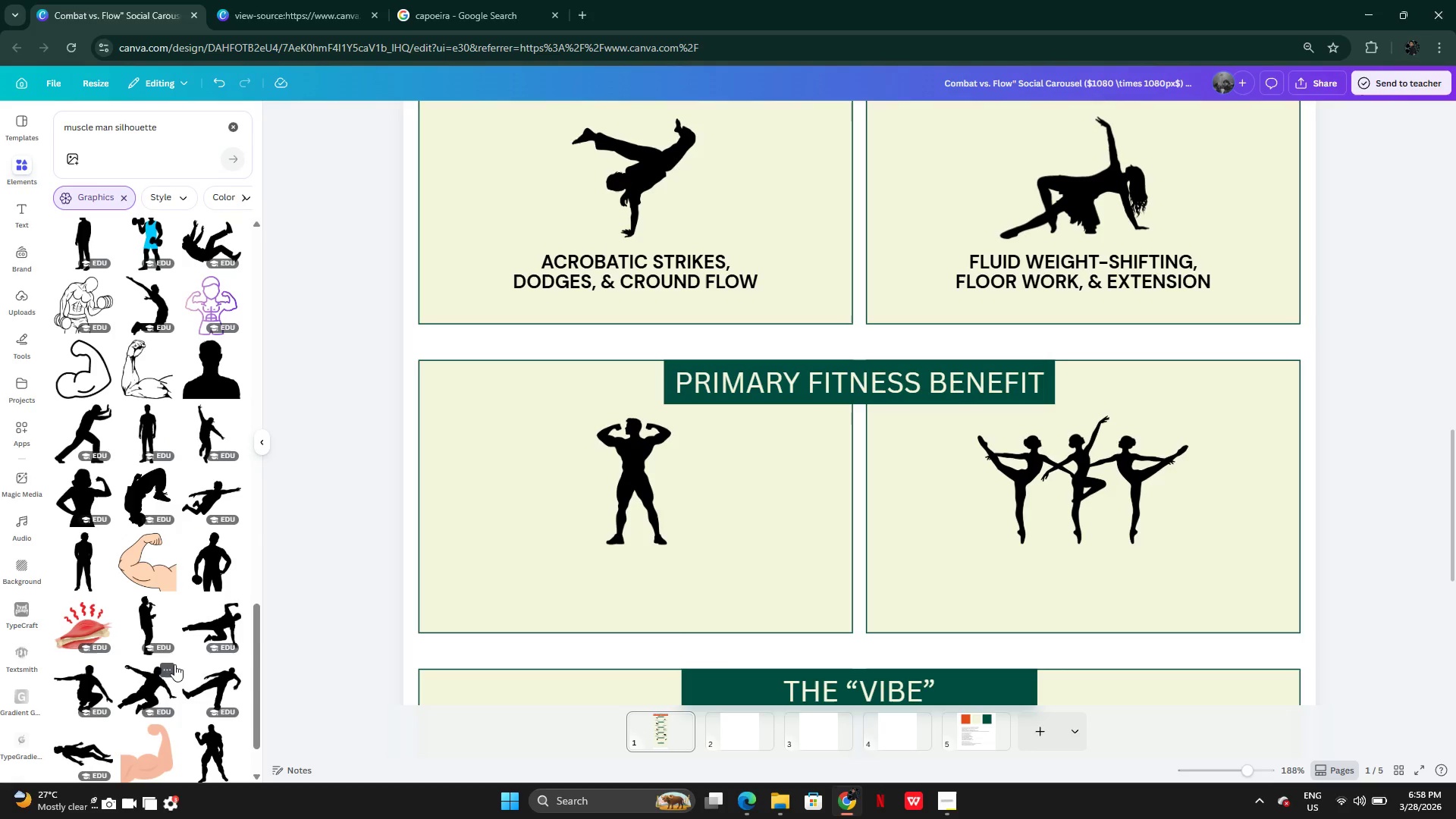 
mouse_move([220, 574])
 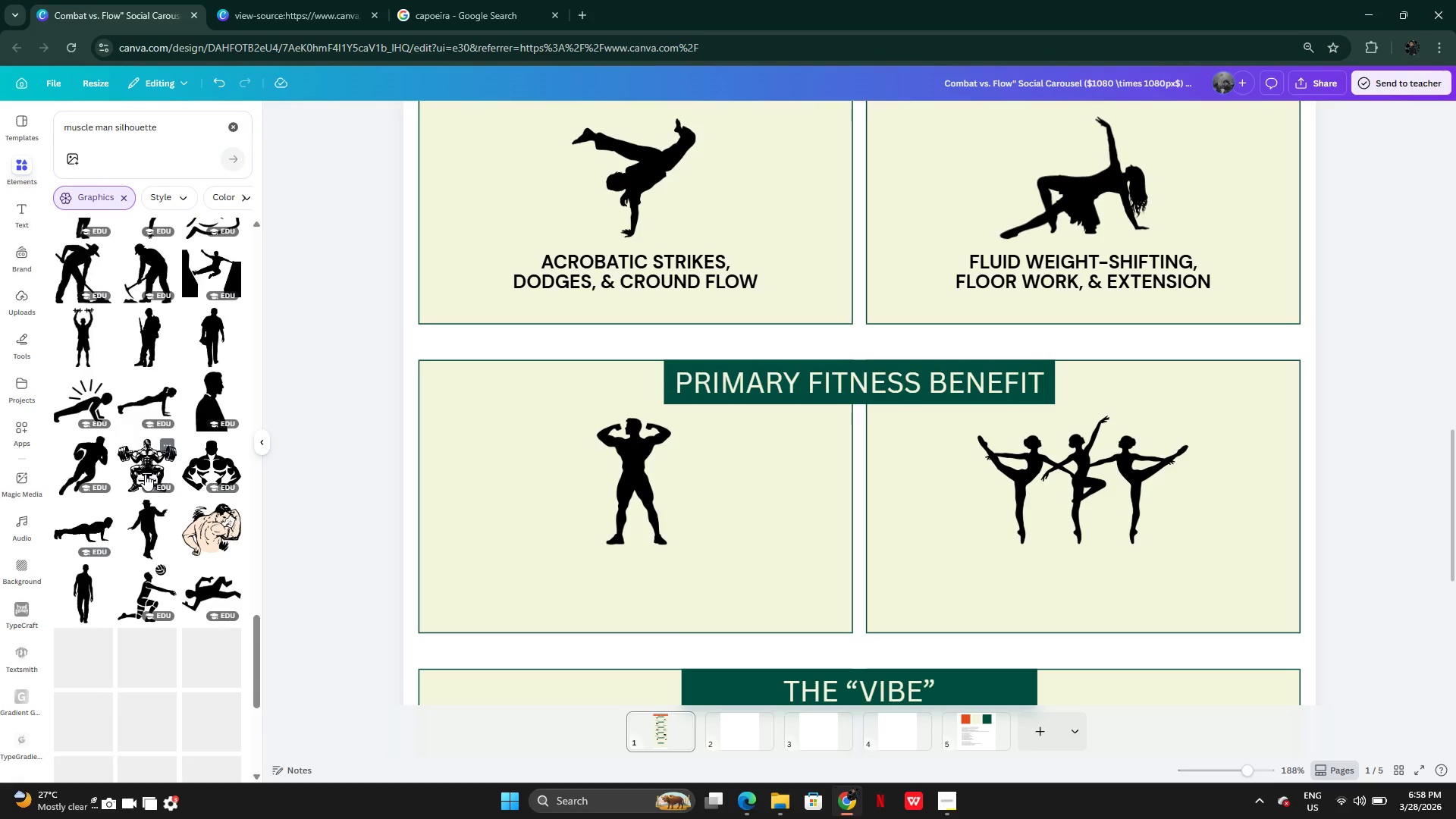 
wait(28.79)
 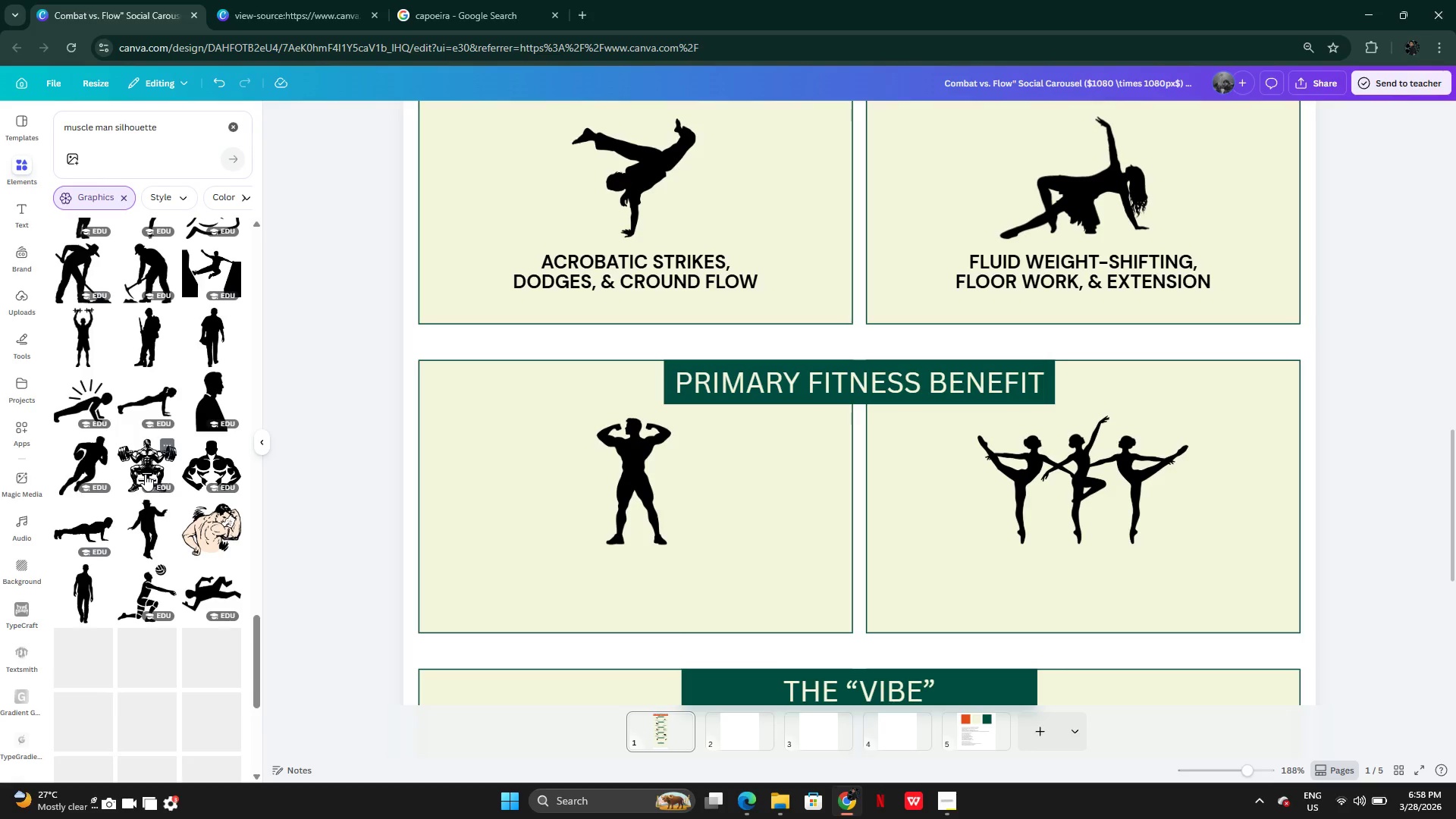 
left_click([93, 448])
 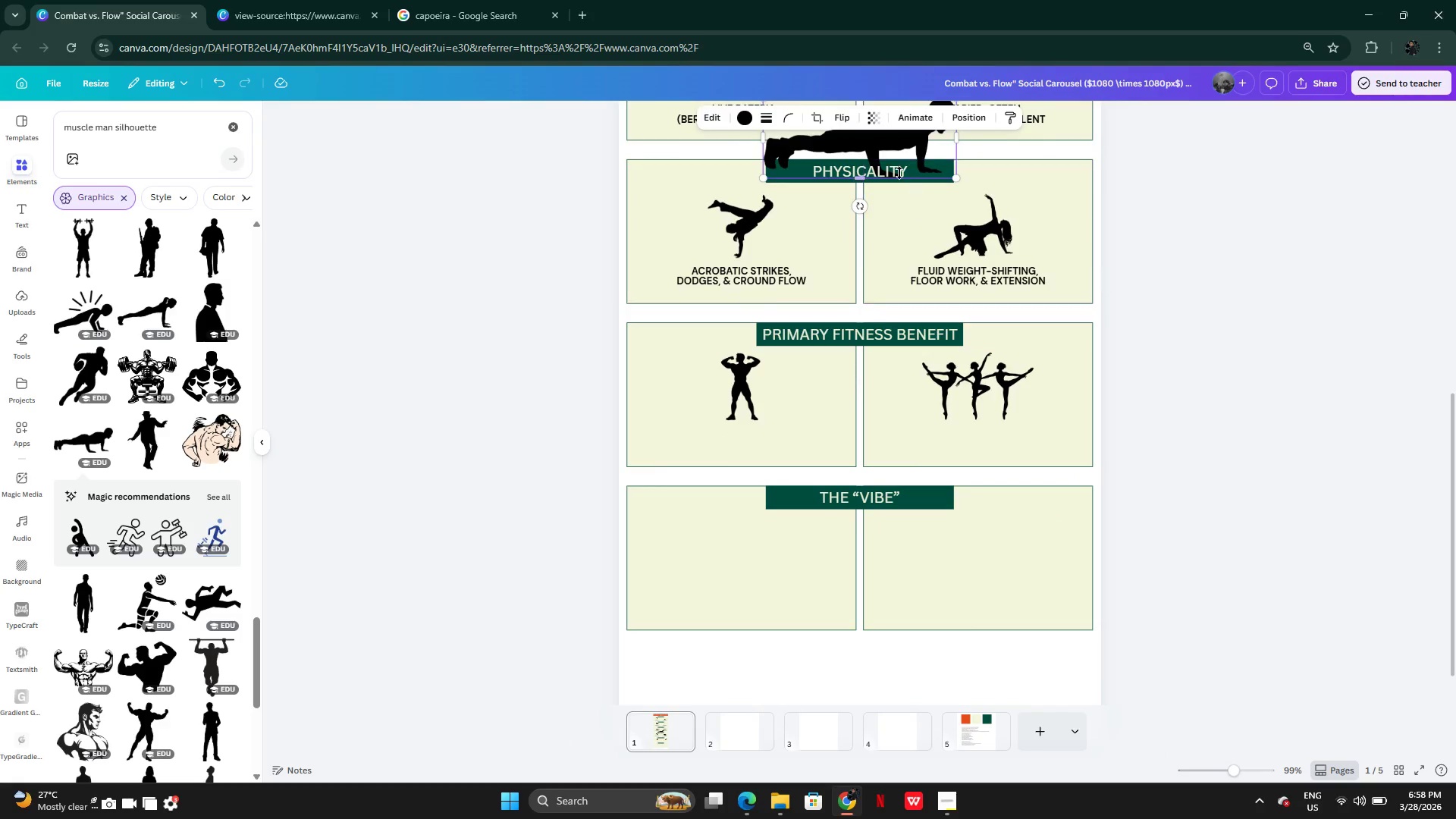 
left_click_drag(start_coordinate=[886, 149], to_coordinate=[774, 401])
 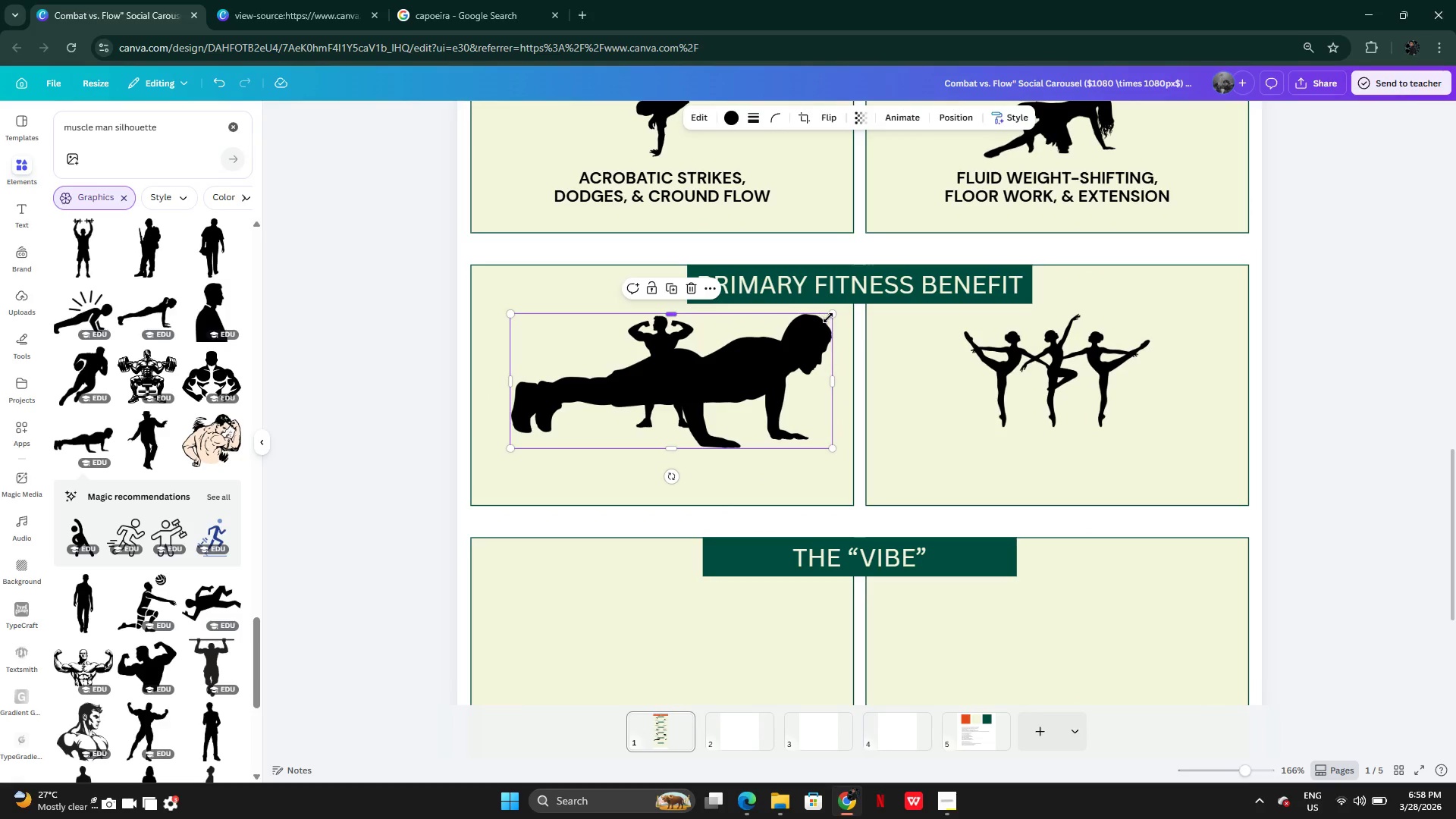 
left_click_drag(start_coordinate=[829, 318], to_coordinate=[604, 391])
 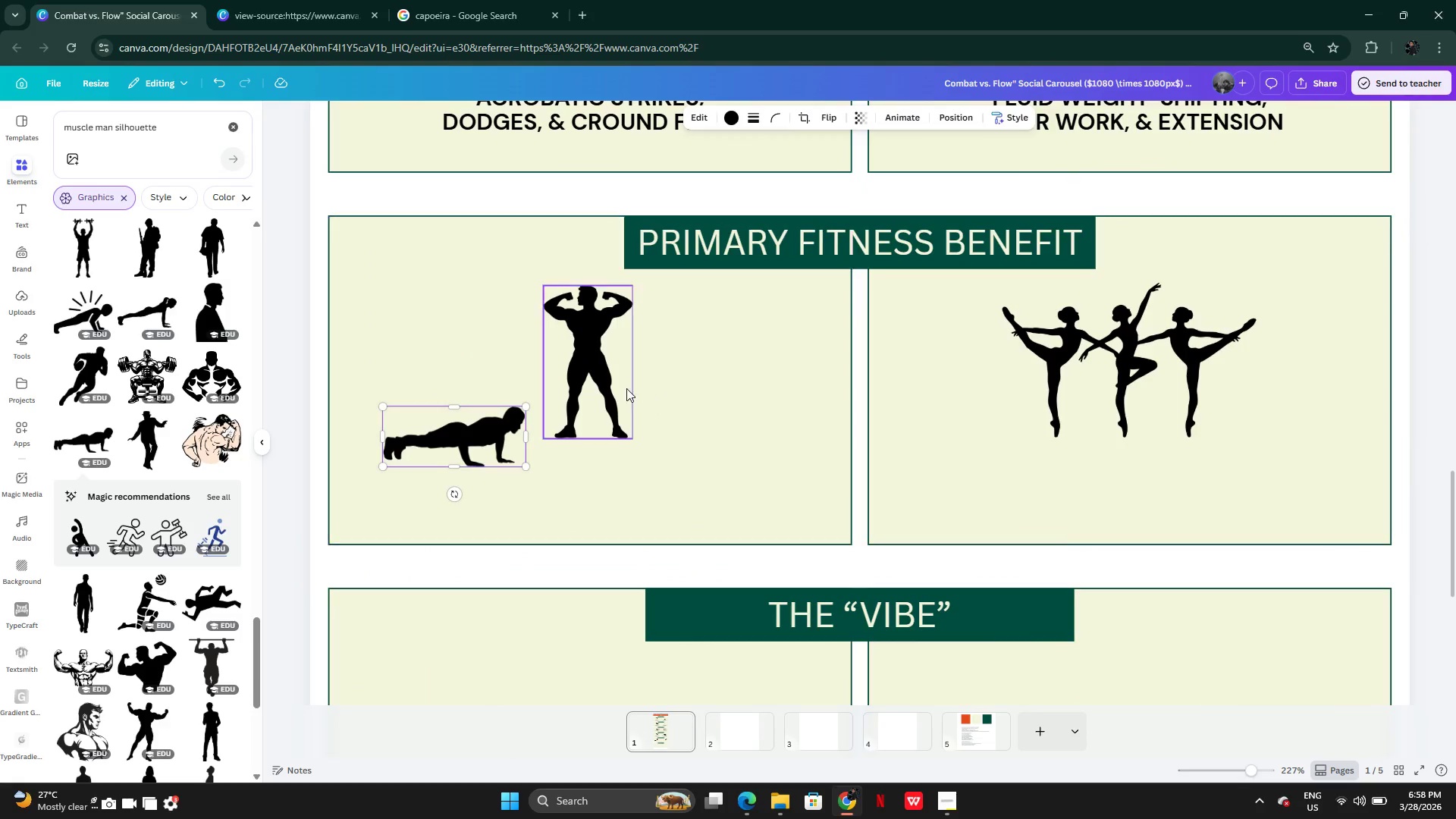 
left_click([593, 387])
 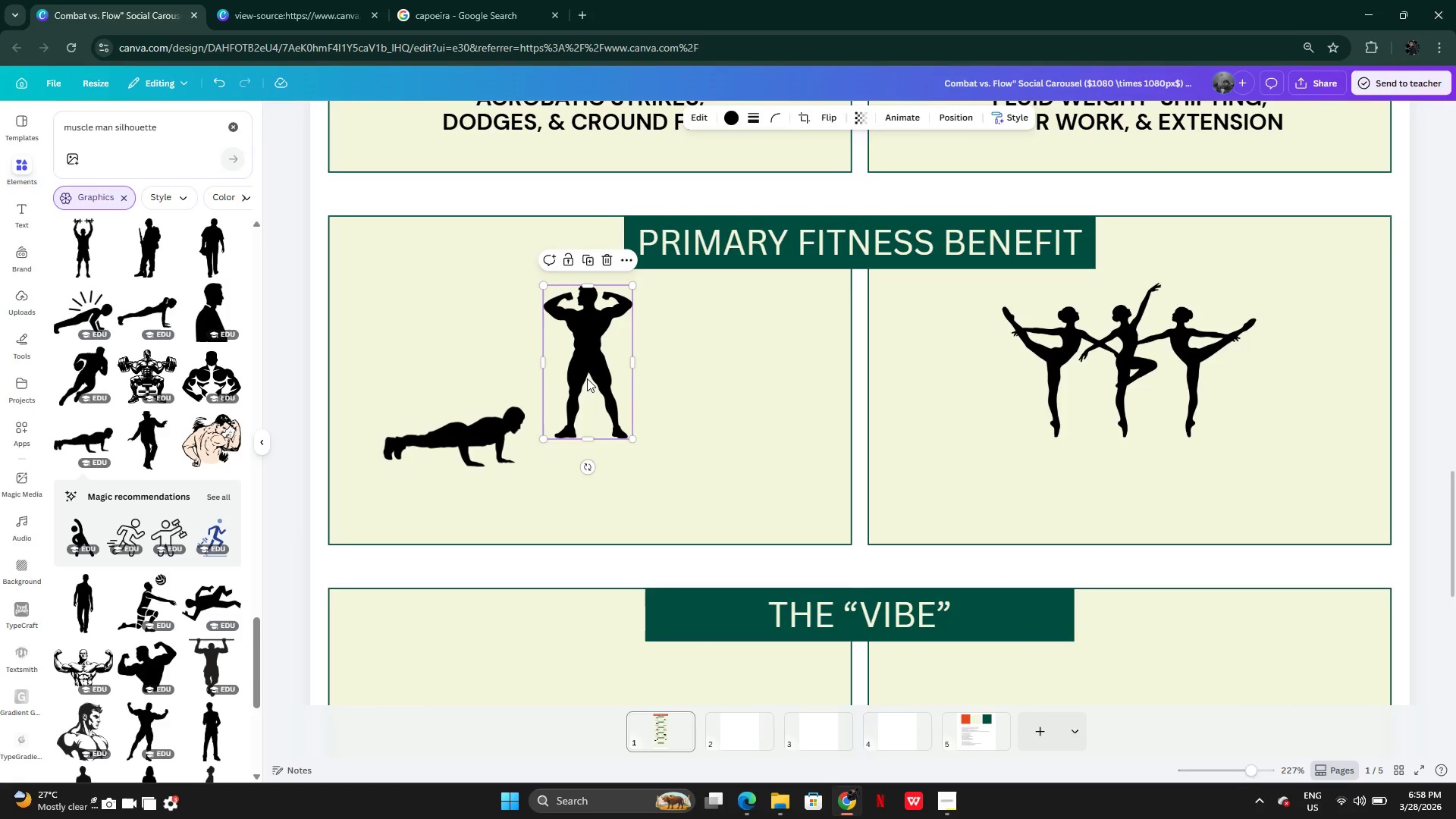 
left_click_drag(start_coordinate=[587, 378], to_coordinate=[624, 383])
 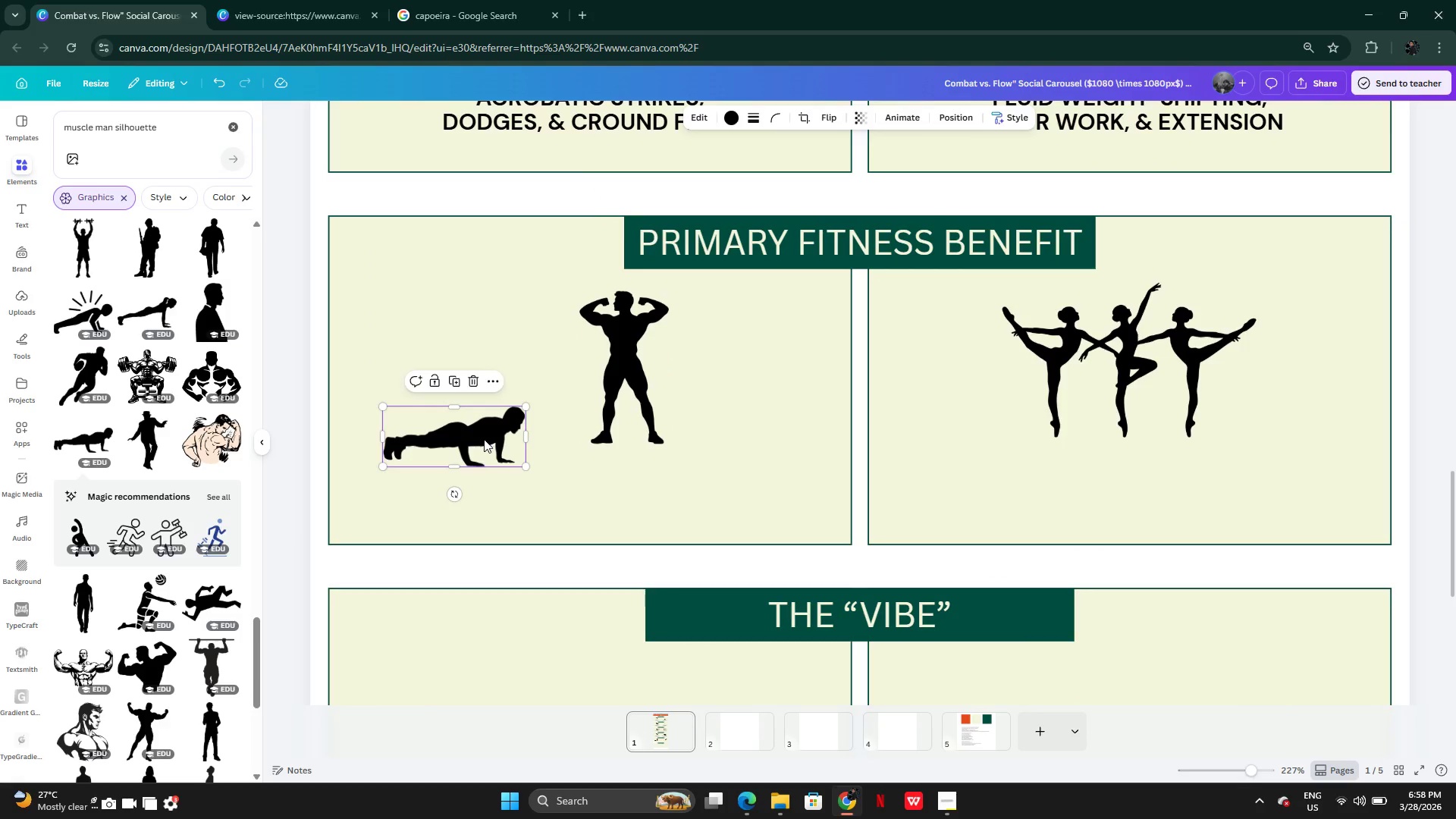 
left_click_drag(start_coordinate=[484, 439], to_coordinate=[529, 420])
 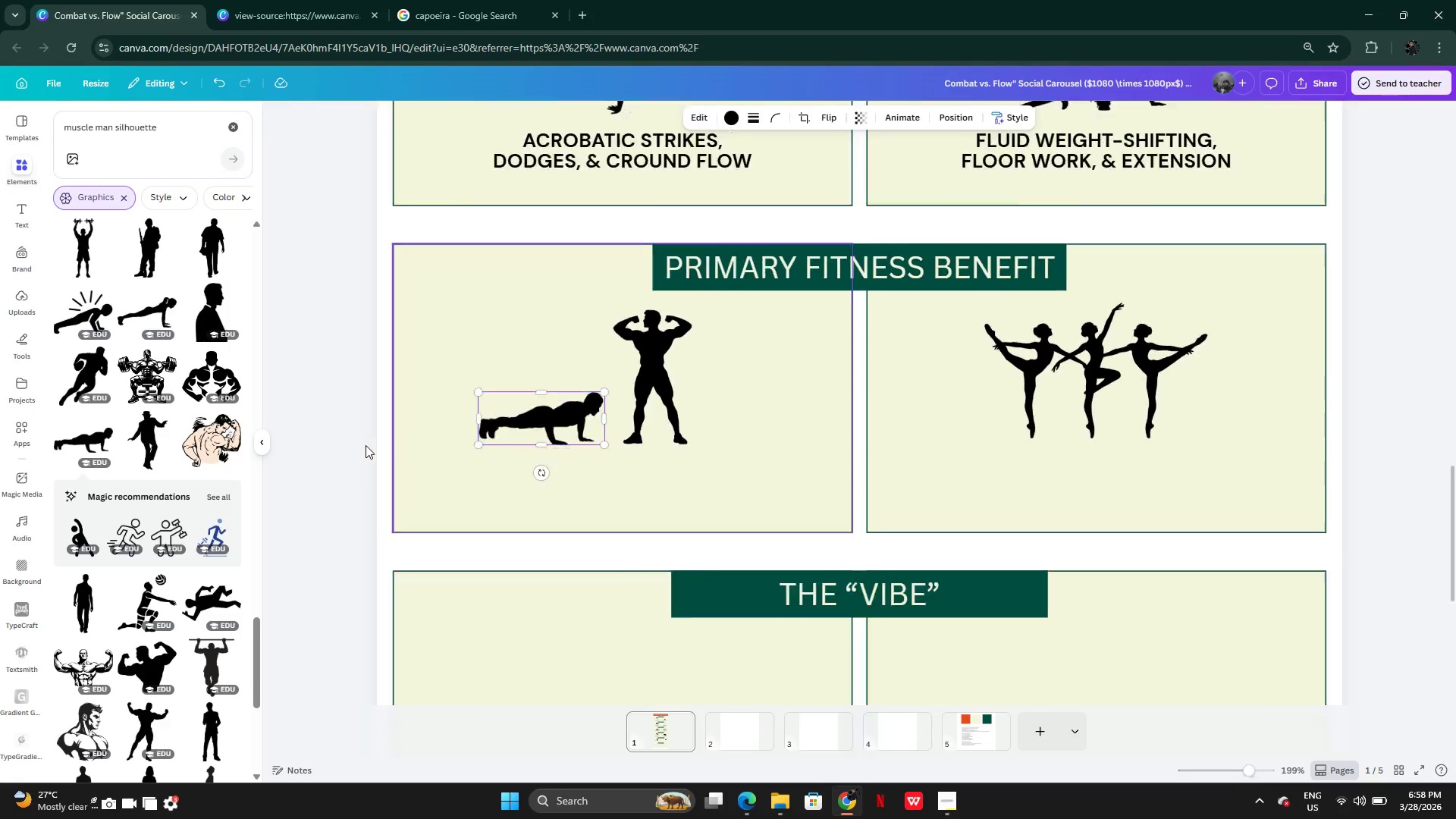 
left_click([361, 466])
 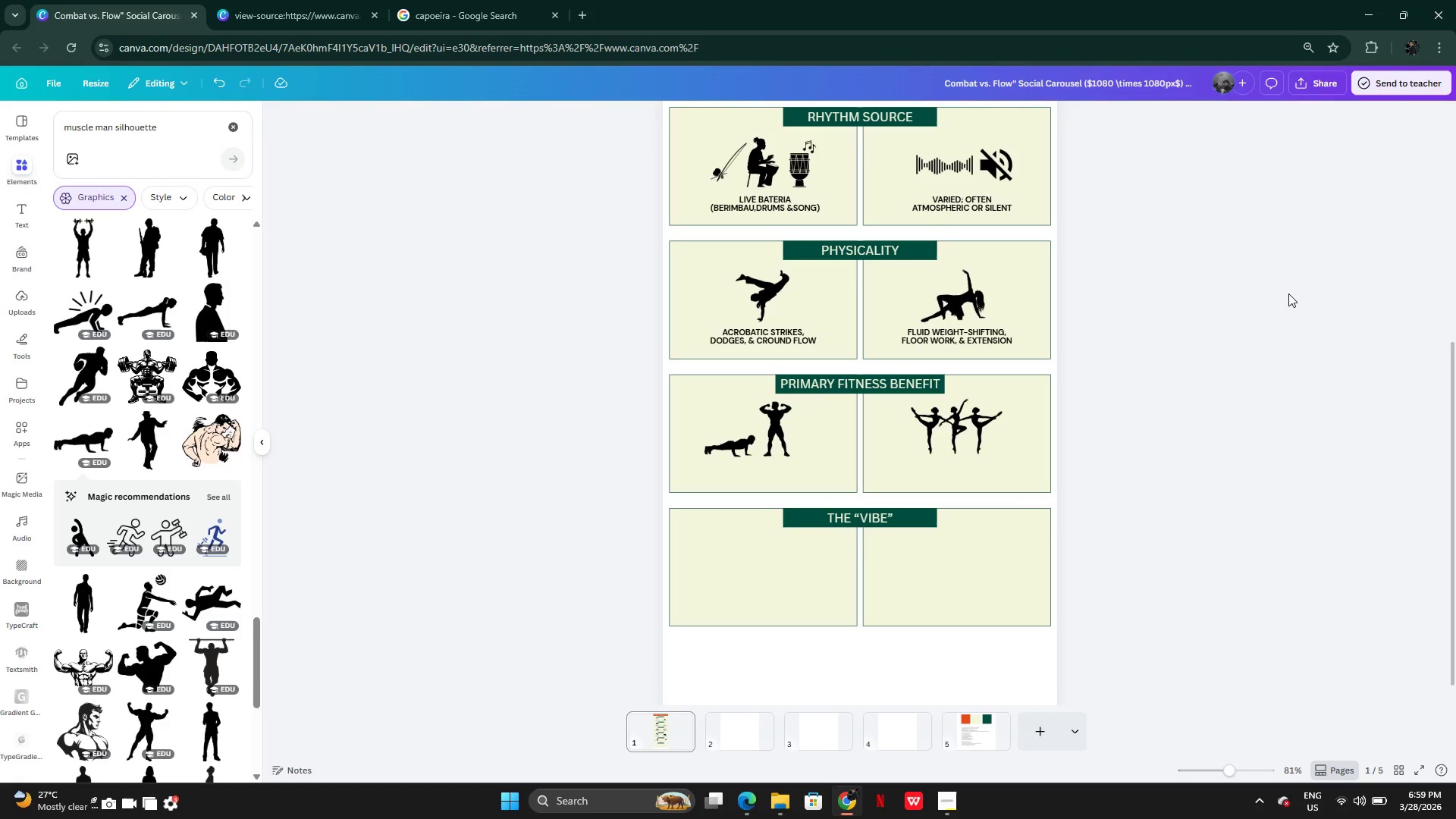 
wait(16.92)
 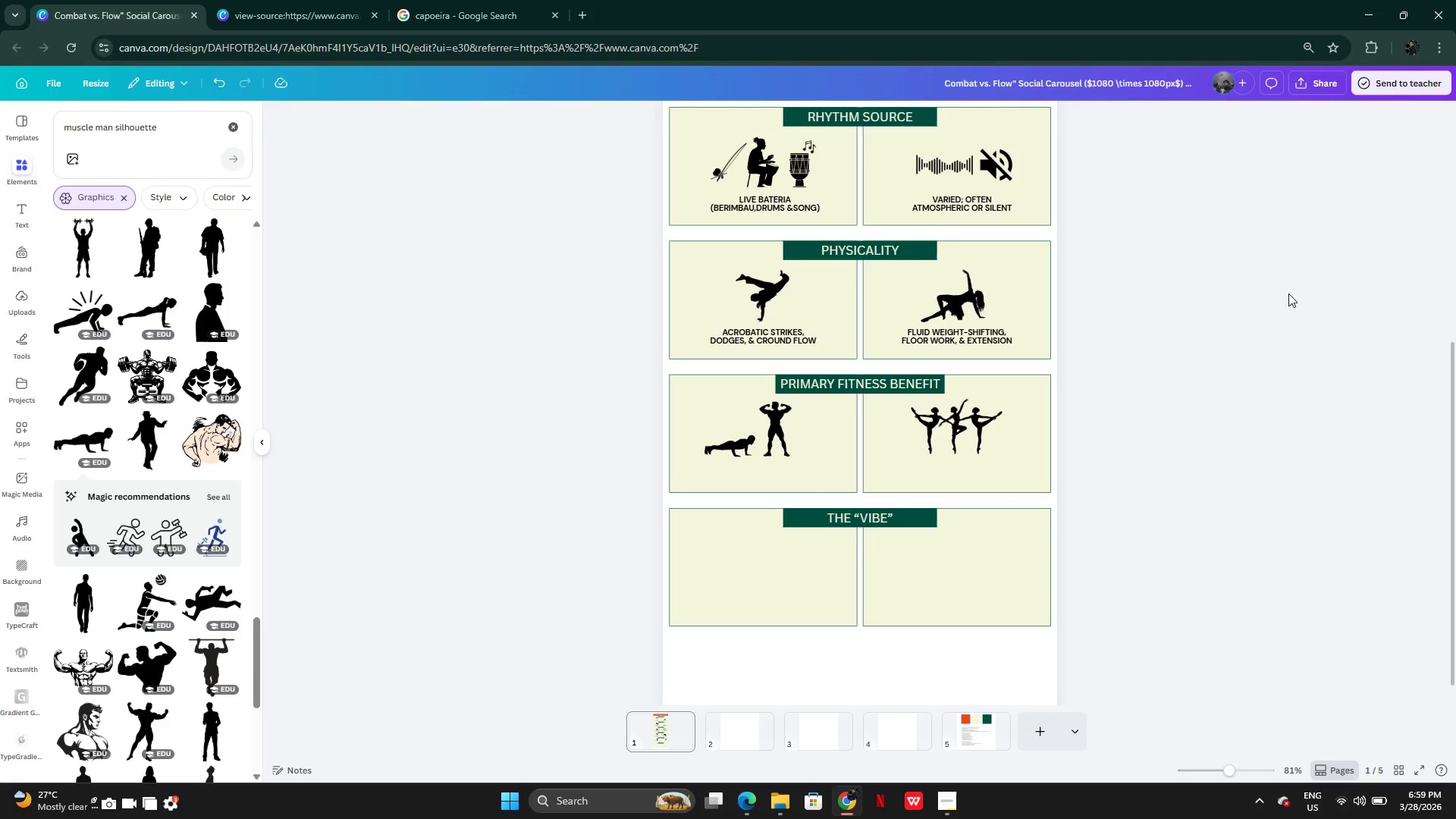 
left_click([664, 233])
 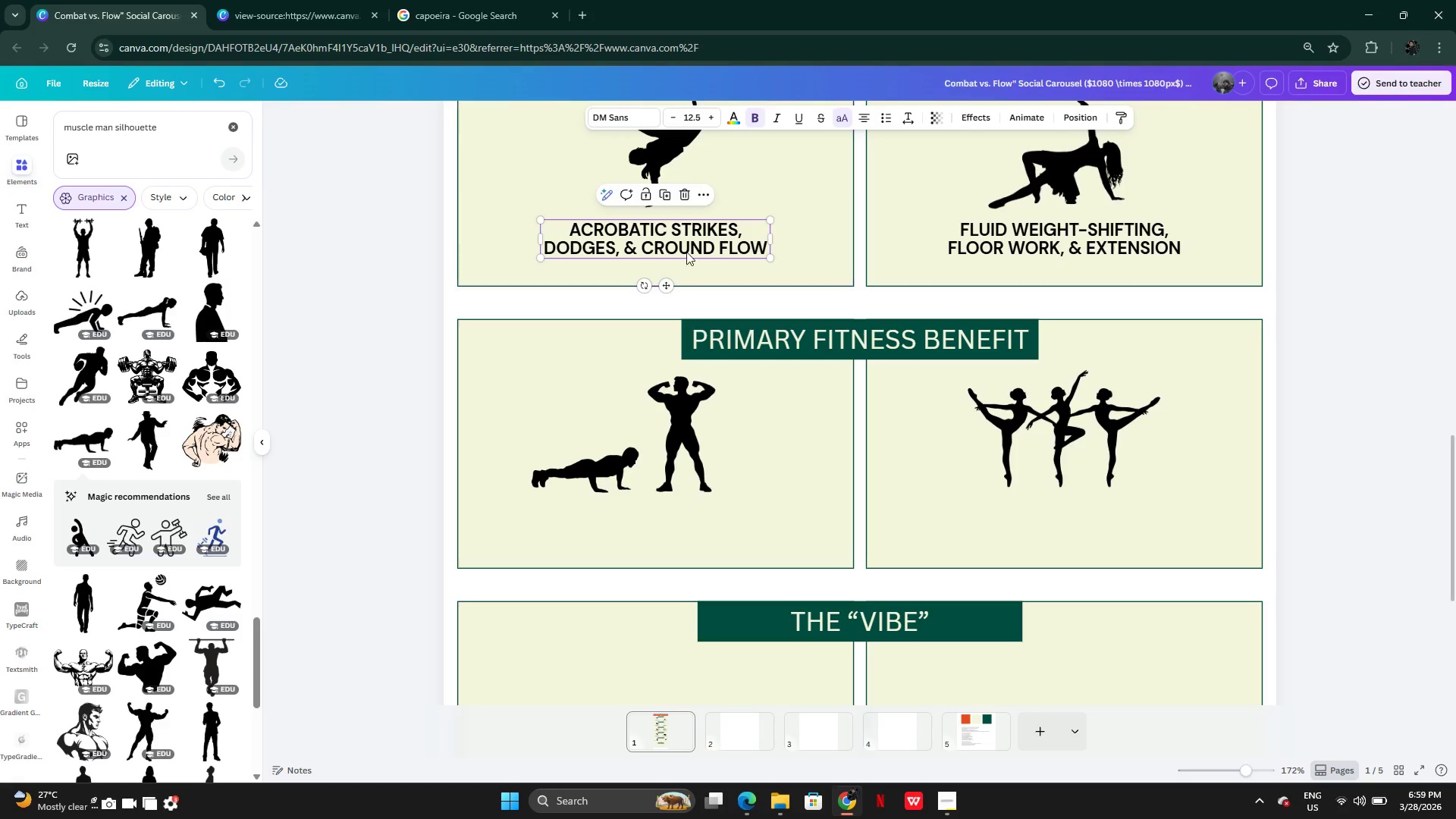 
key(Alt+AltLeft)
 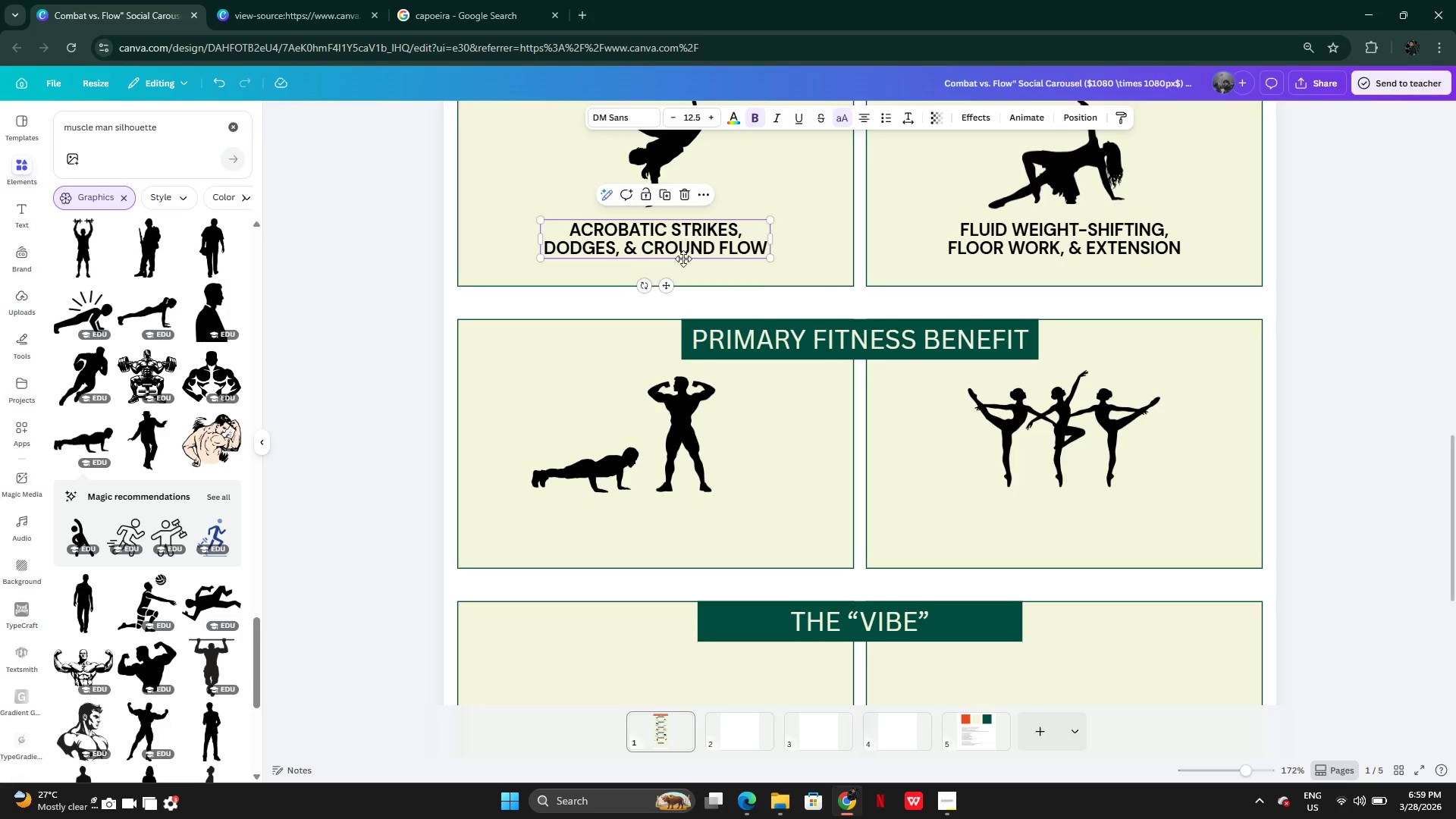 
left_click_drag(start_coordinate=[685, 235], to_coordinate=[683, 293])
 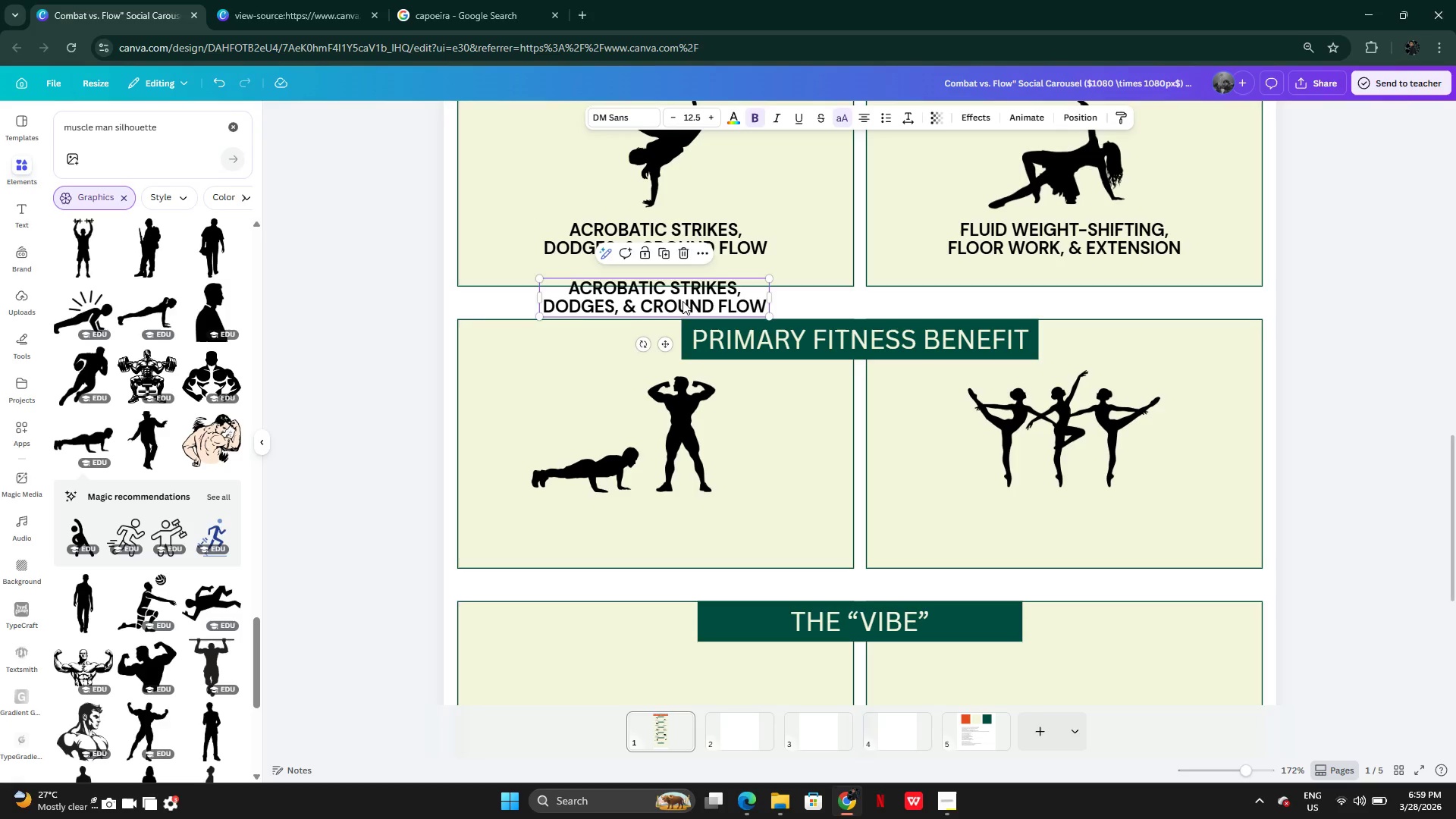 
left_click_drag(start_coordinate=[682, 301], to_coordinate=[684, 532])
 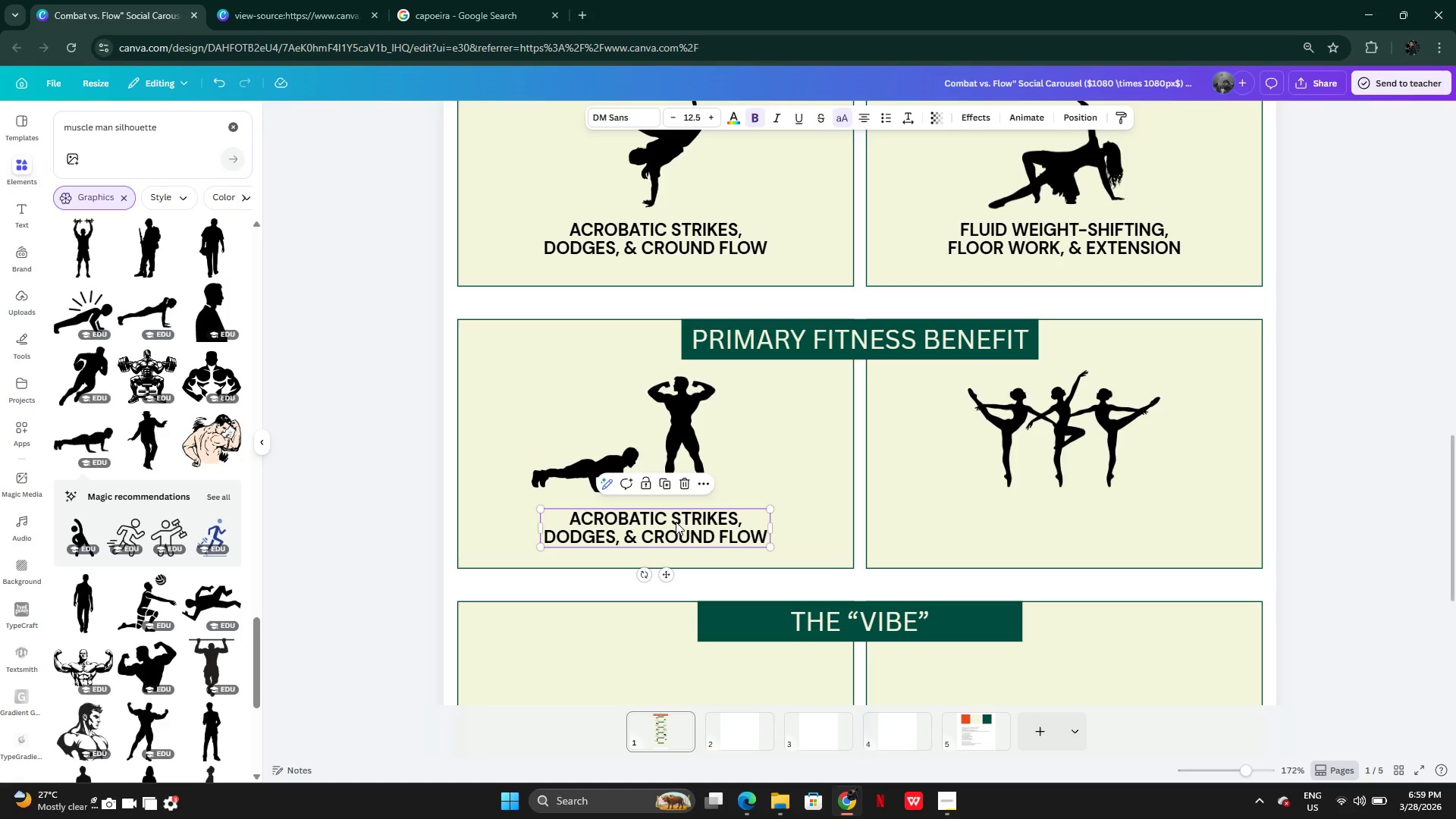 
wait(8.05)
 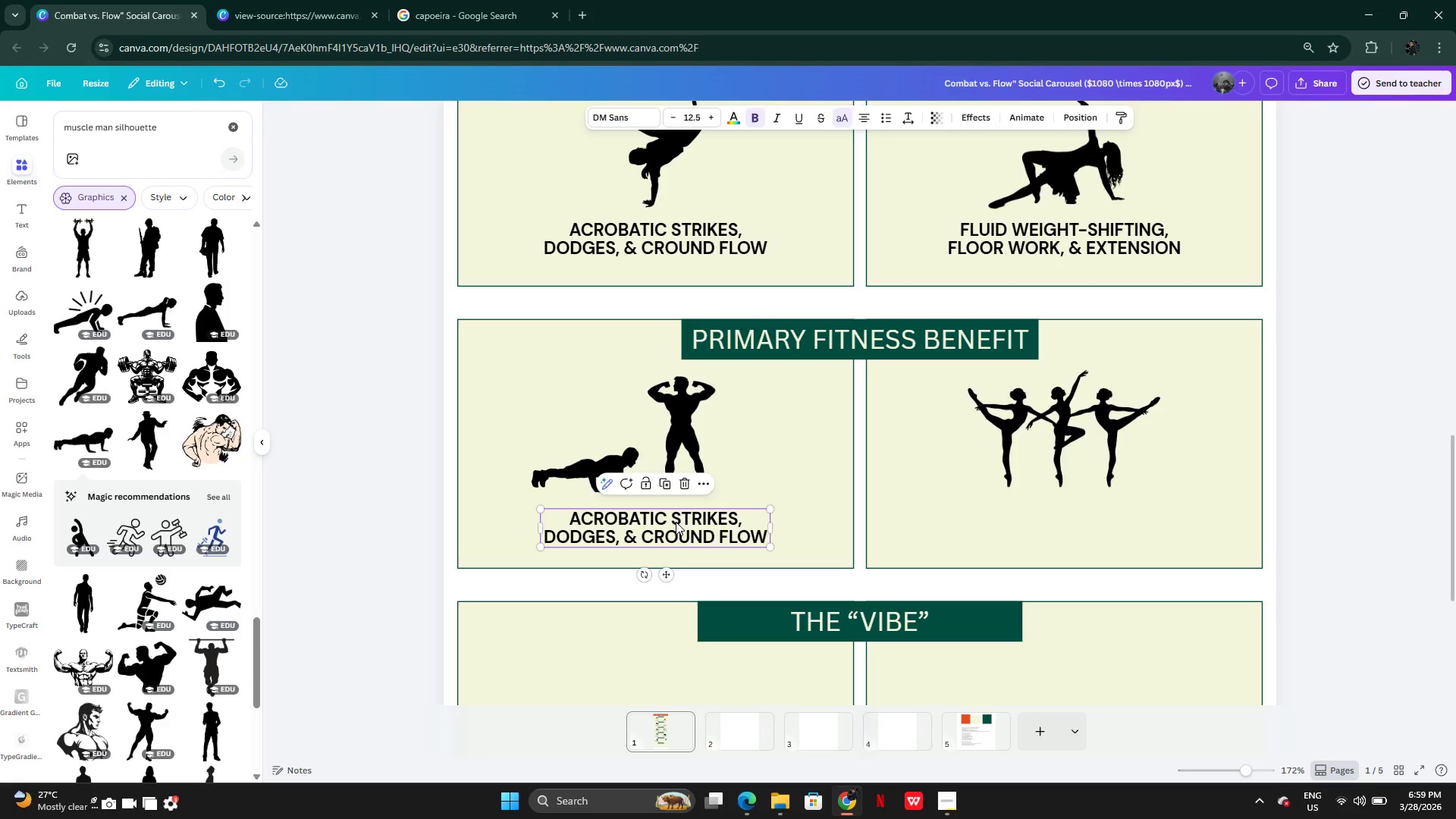 
double_click([725, 531])
 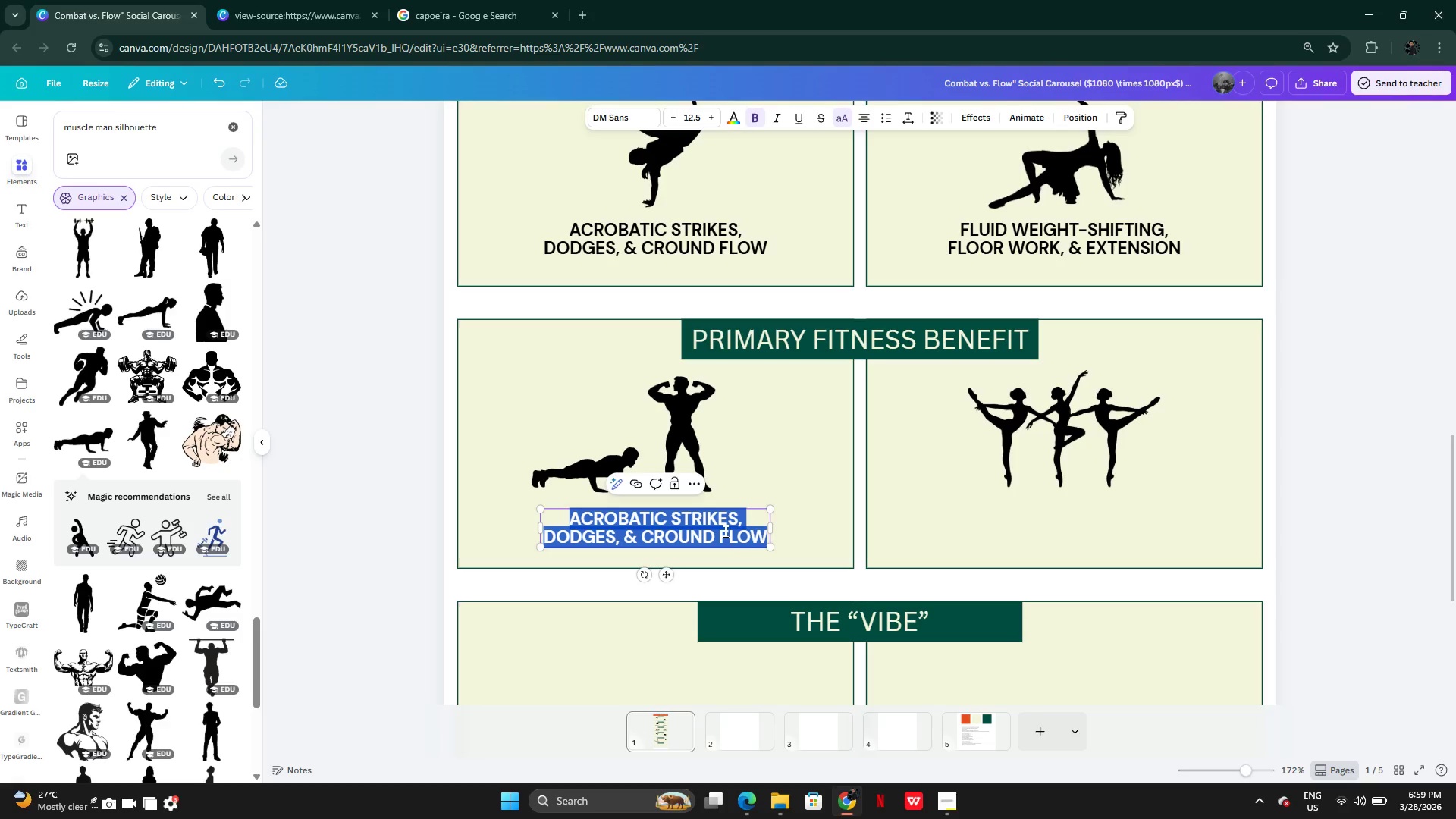 
type(EXPLOSIVE POWER & COORDA)
key(Backspace)
type(INATION)
 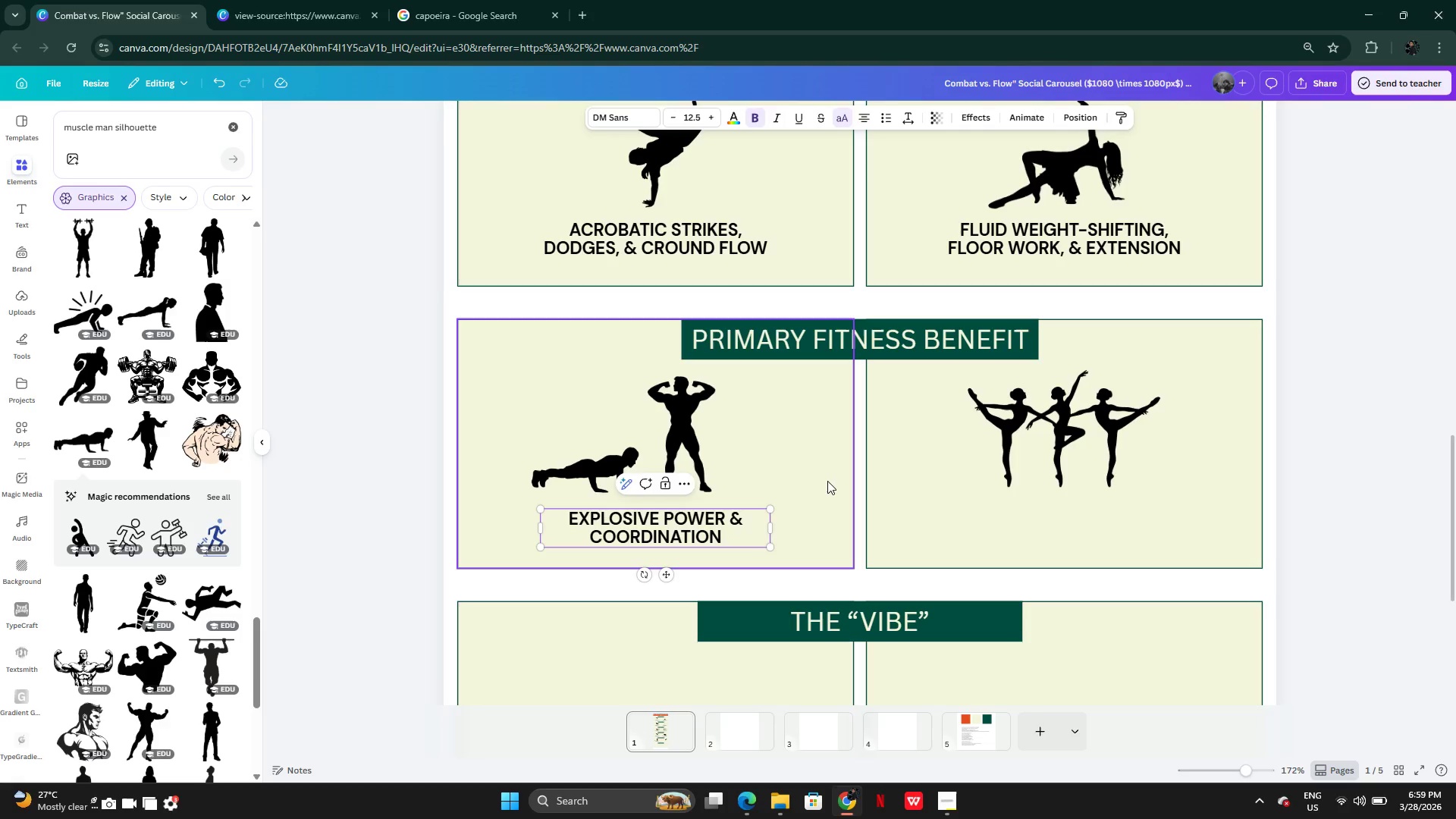 
left_click([827, 482])
 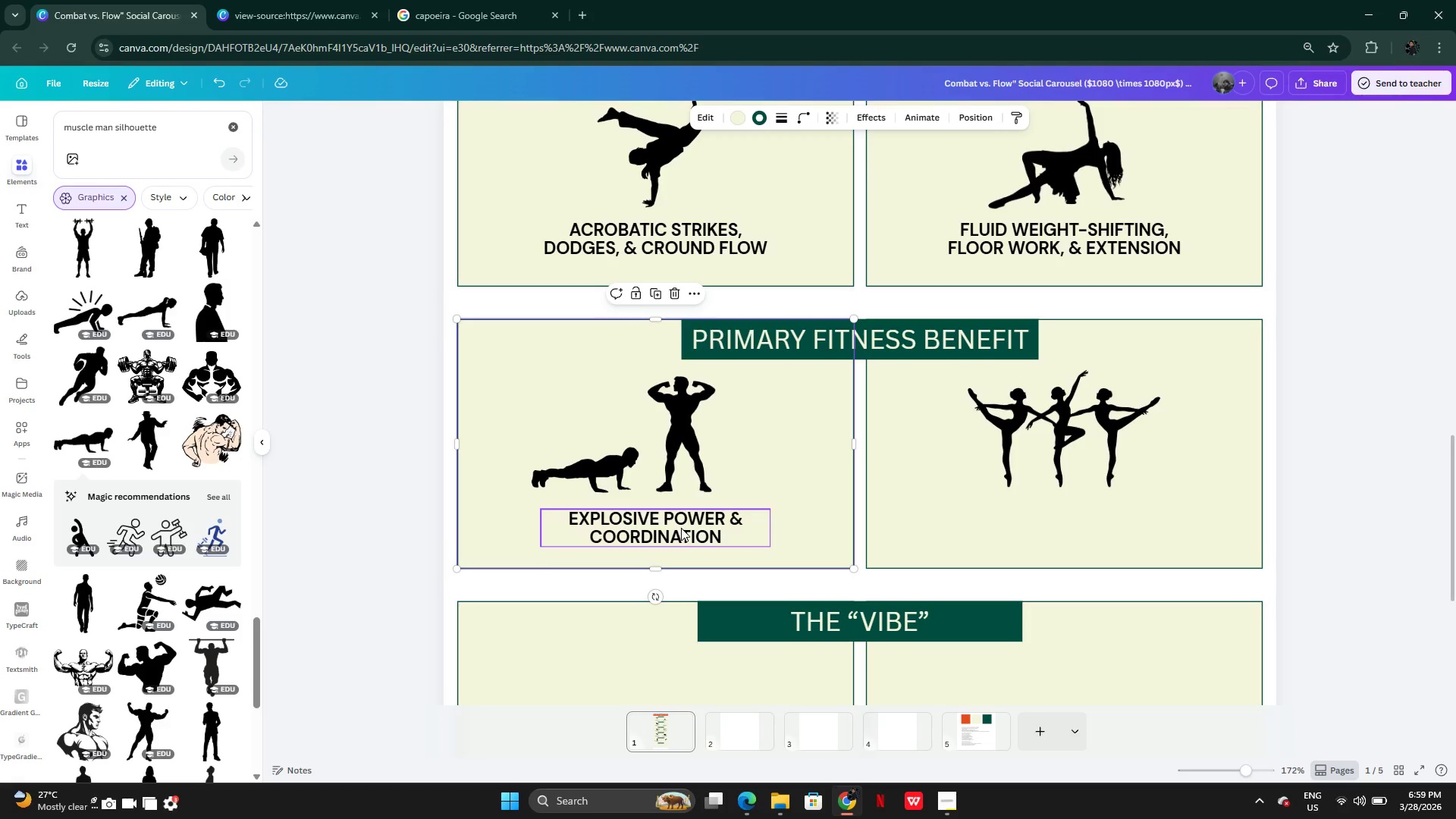 
hold_key(key=AltLeft, duration=0.34)
left_click_drag(start_coordinate=[666, 526], to_coordinate=[705, 530])
 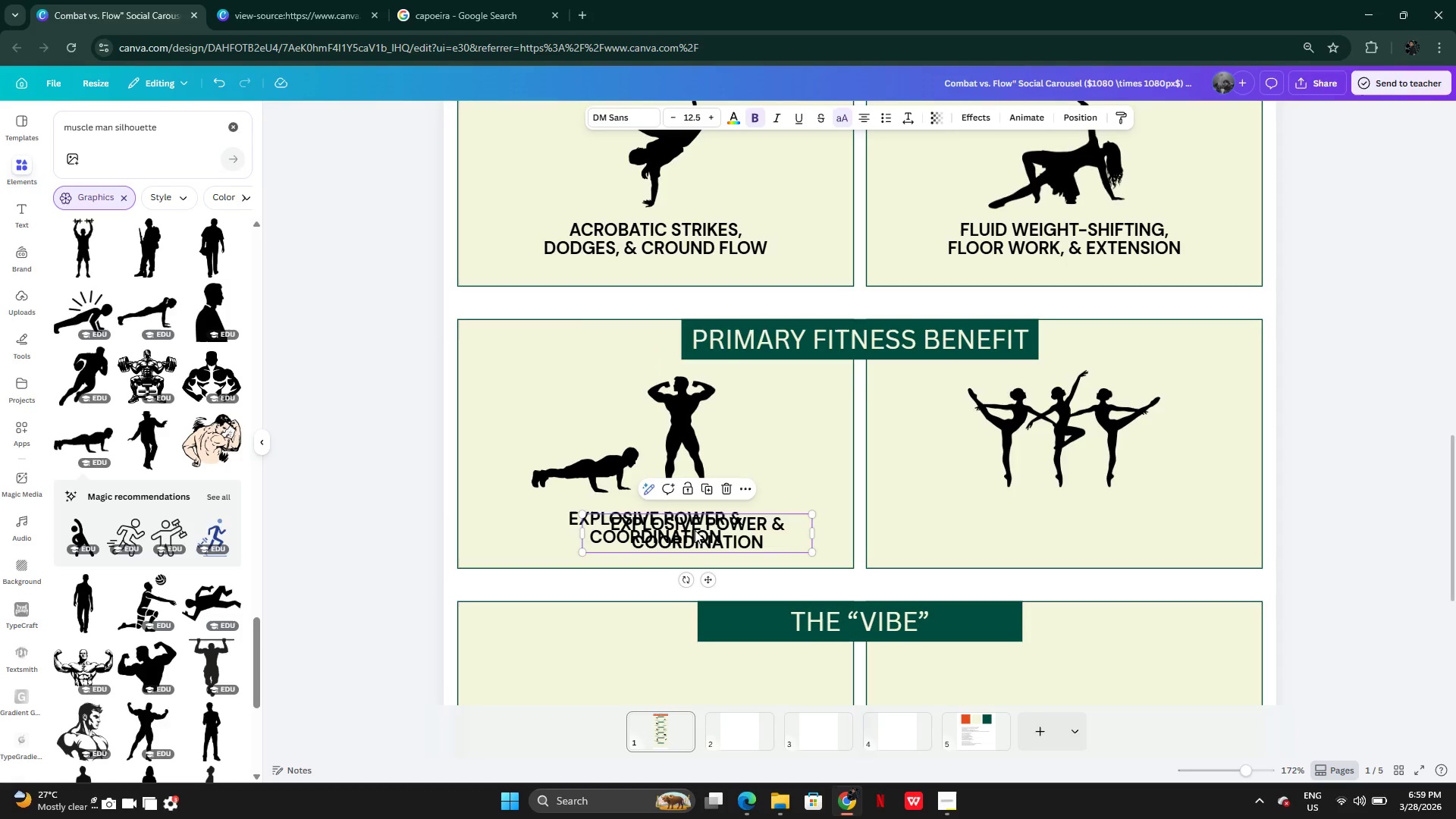 
left_click_drag(start_coordinate=[695, 530], to_coordinate=[1044, 537])
 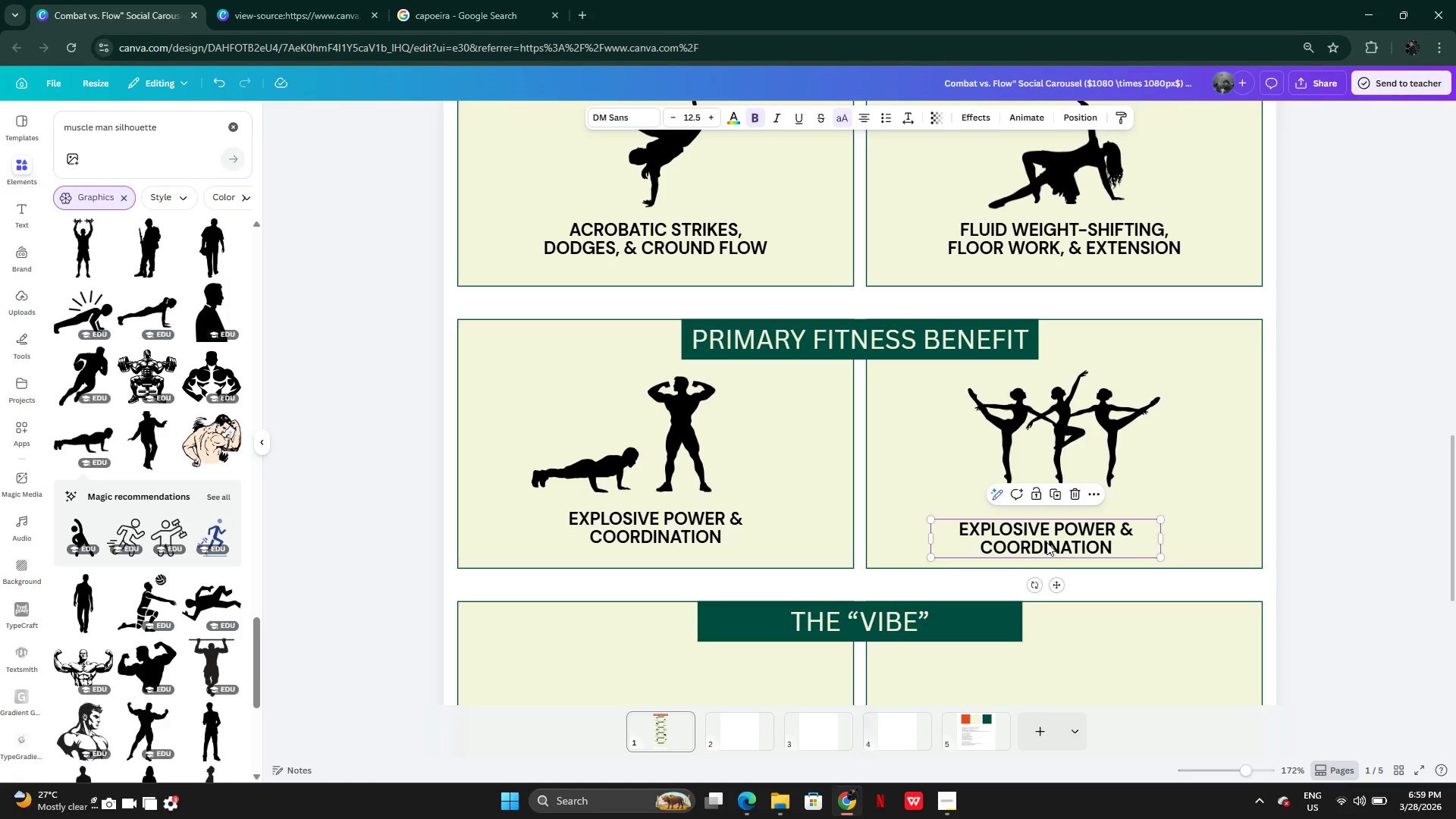 
left_click_drag(start_coordinate=[1046, 542], to_coordinate=[1059, 532])
 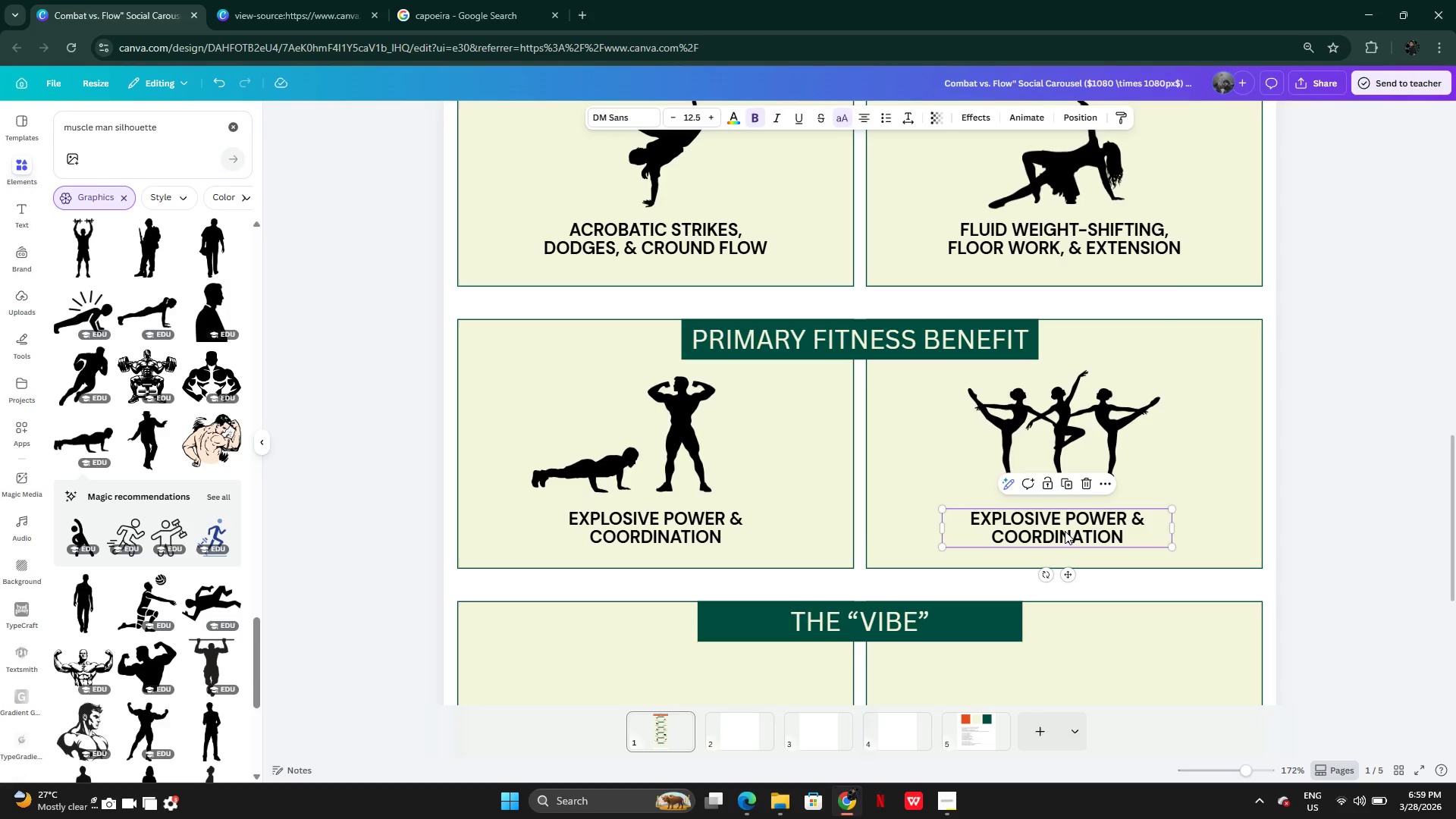 
left_click_drag(start_coordinate=[1065, 531], to_coordinate=[1073, 531])
 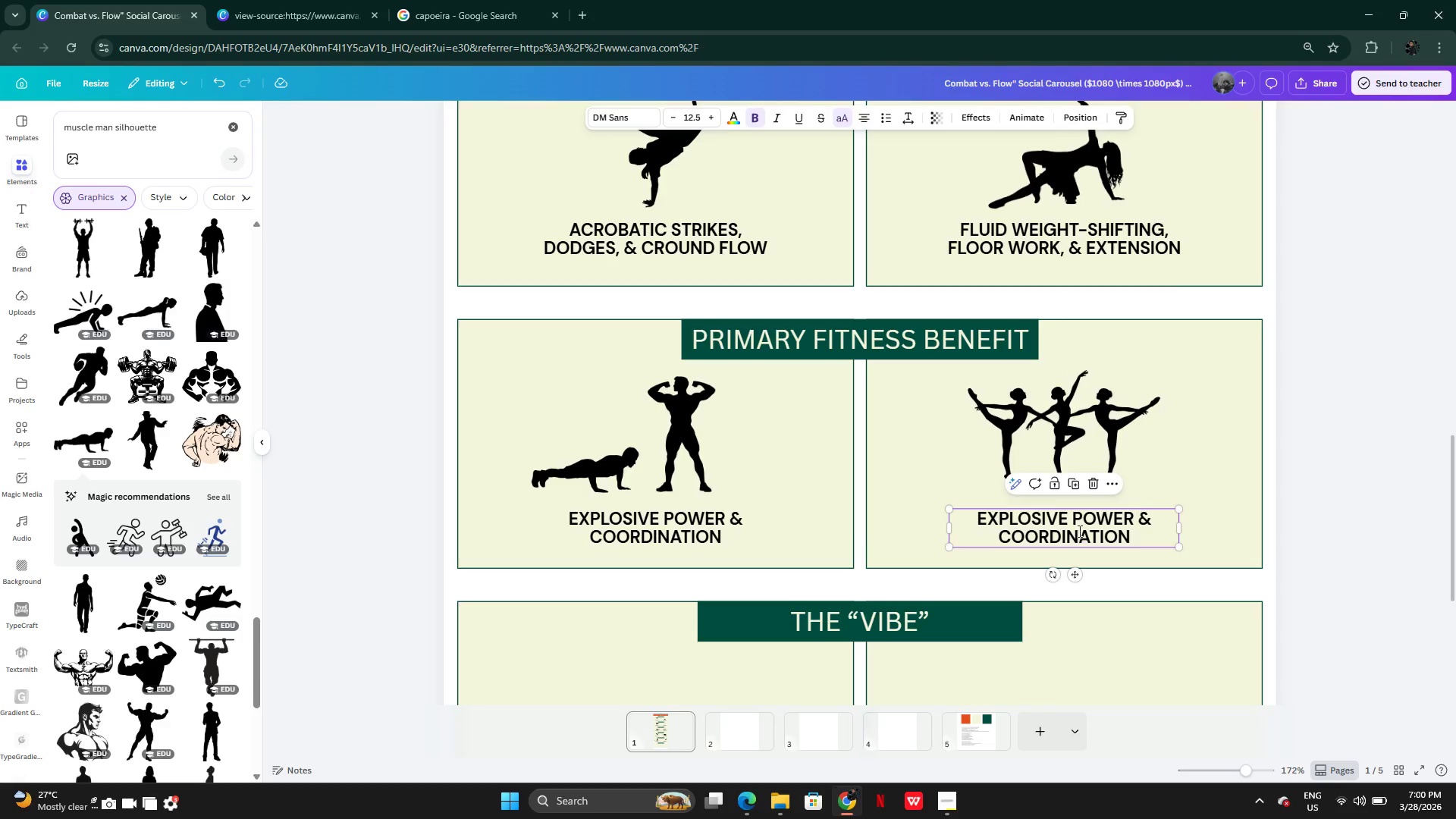 
double_click([1078, 531])
 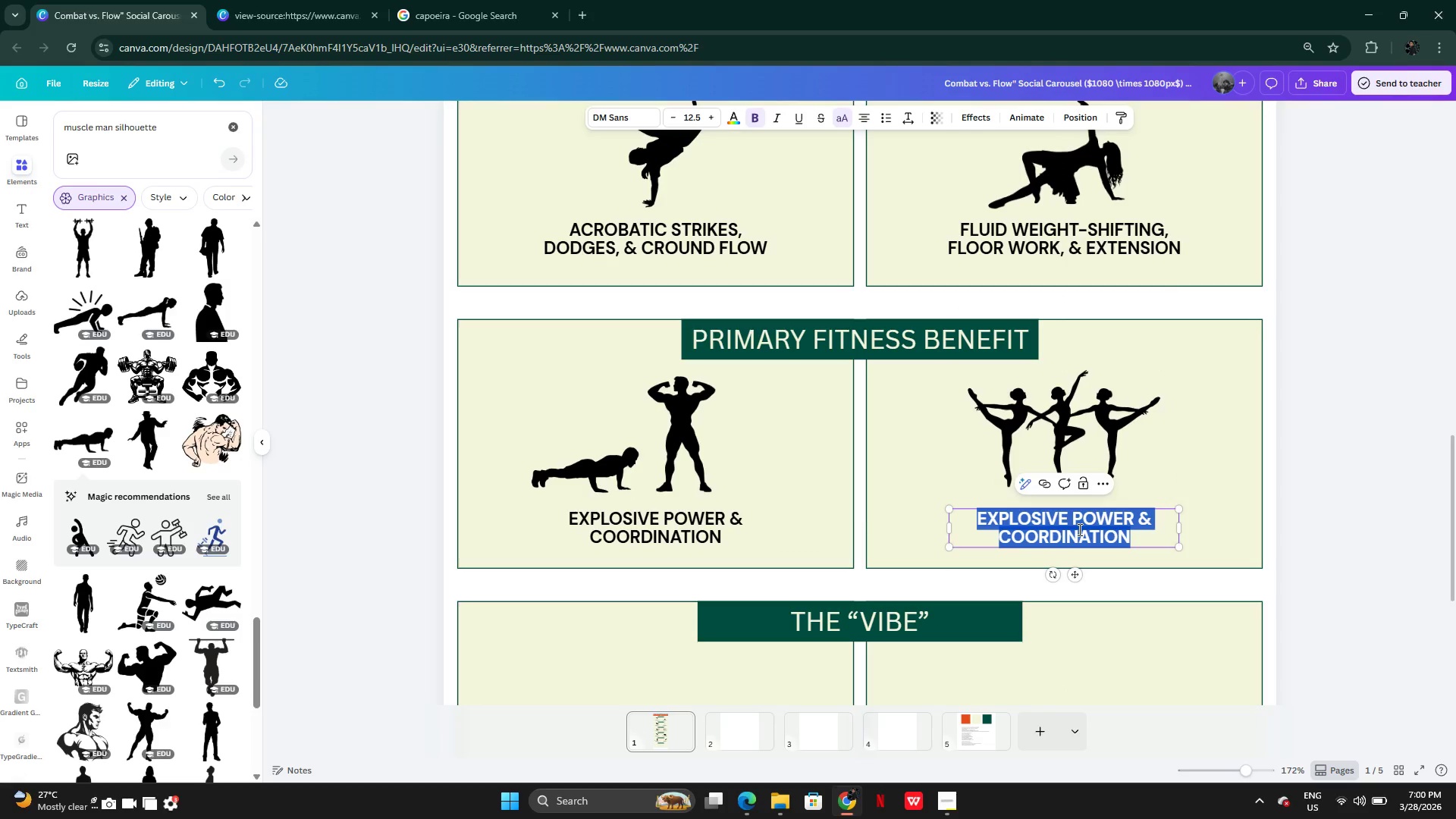 
type(F;E)
key(Backspace)
key(Backspace)
type(LIX)
key(Backspace)
key(Backspace)
type(EXIBIT)
 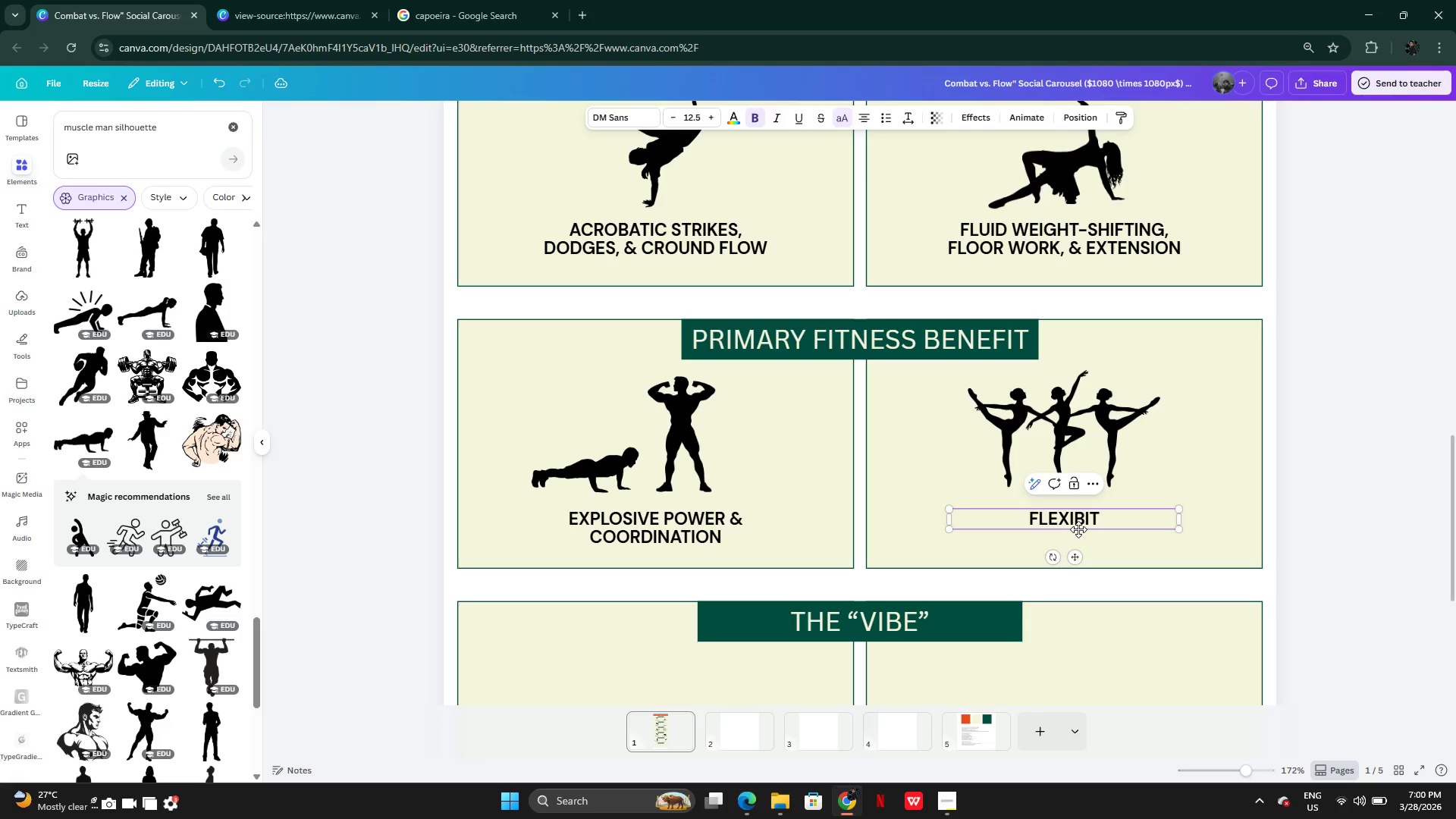 
type(LITY)
 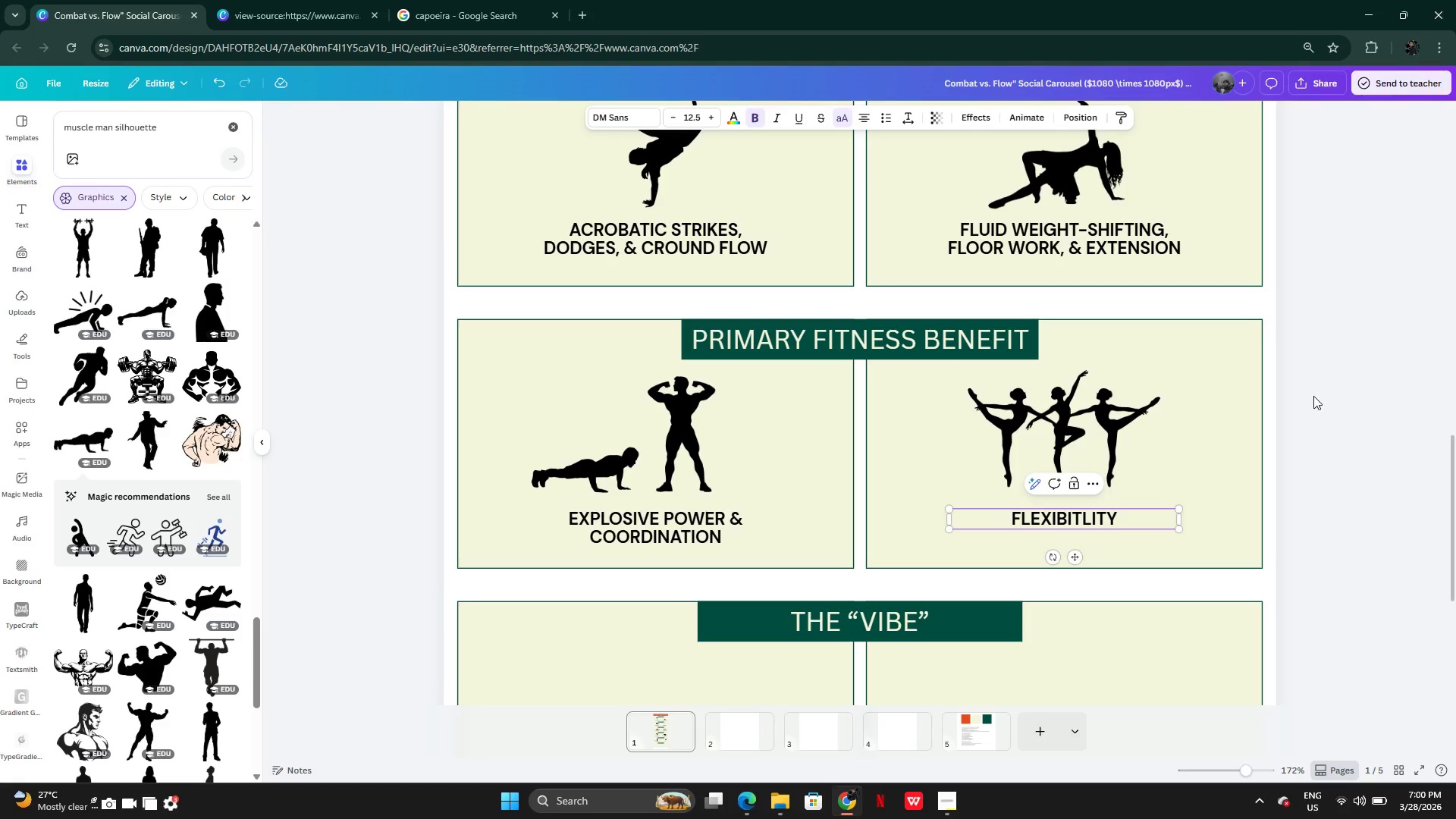 
key(Space)
 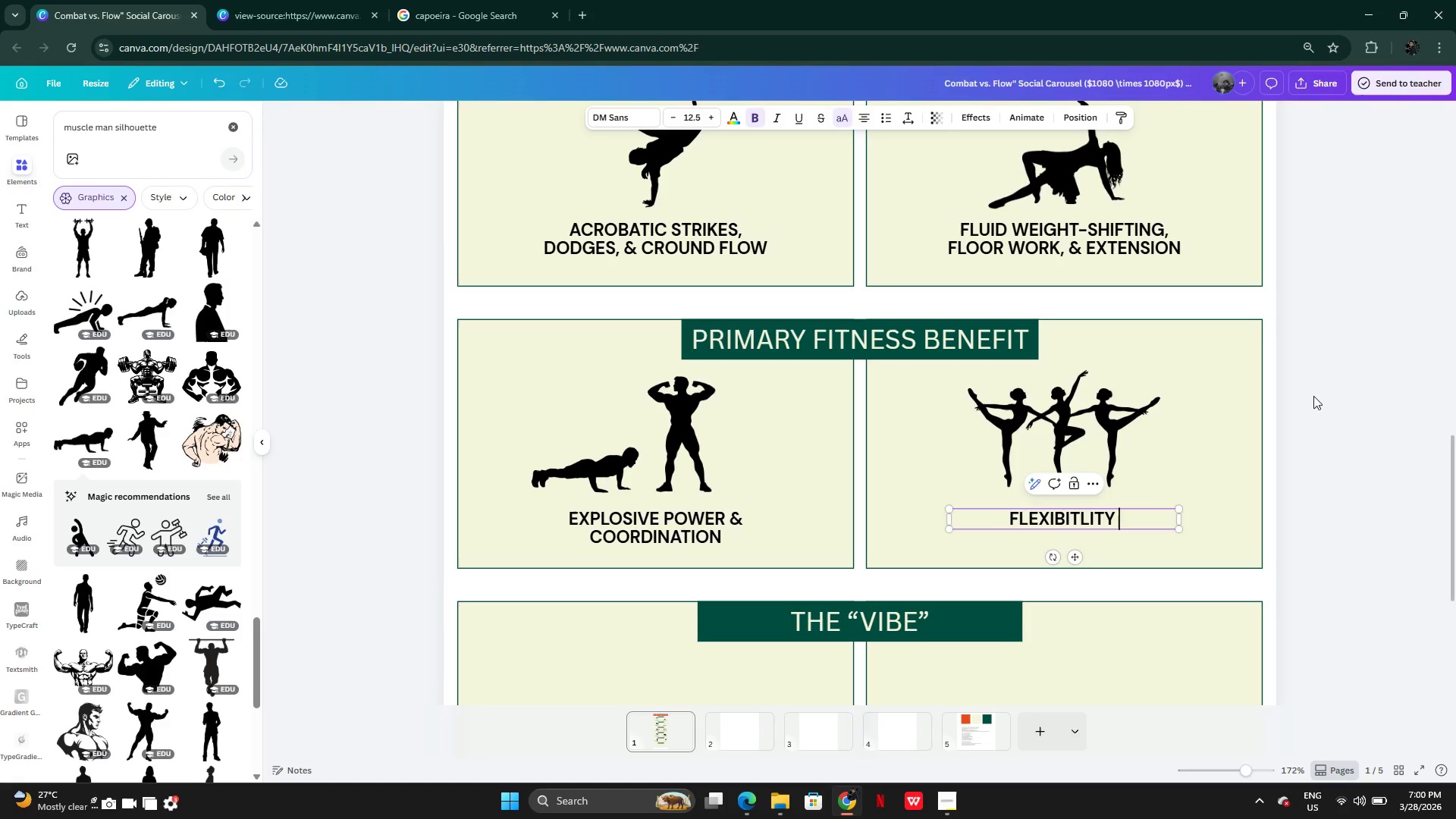 
hold_key(key=ShiftLeft, duration=1.53)
 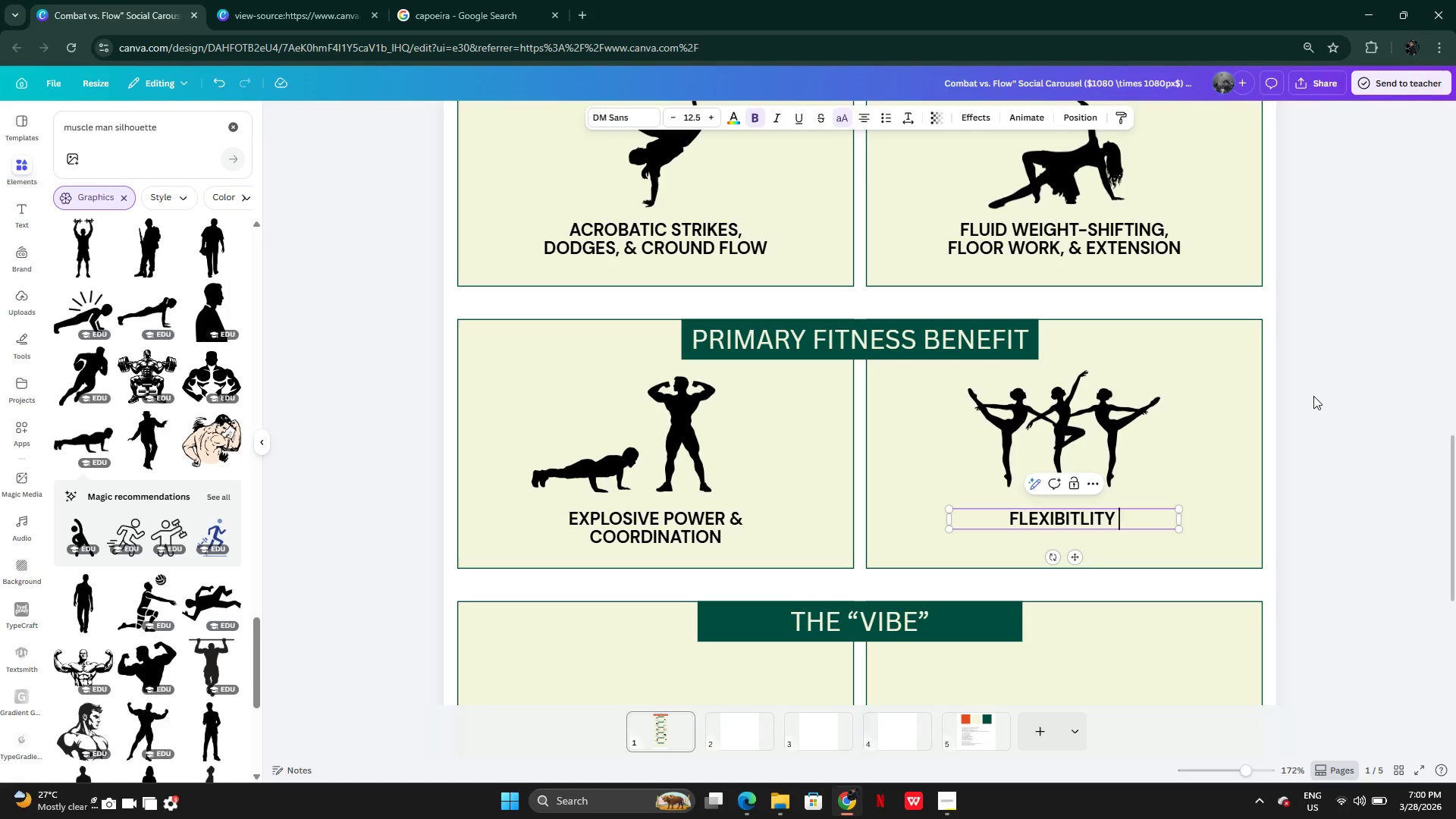 
type(& CORE STABILITY)
 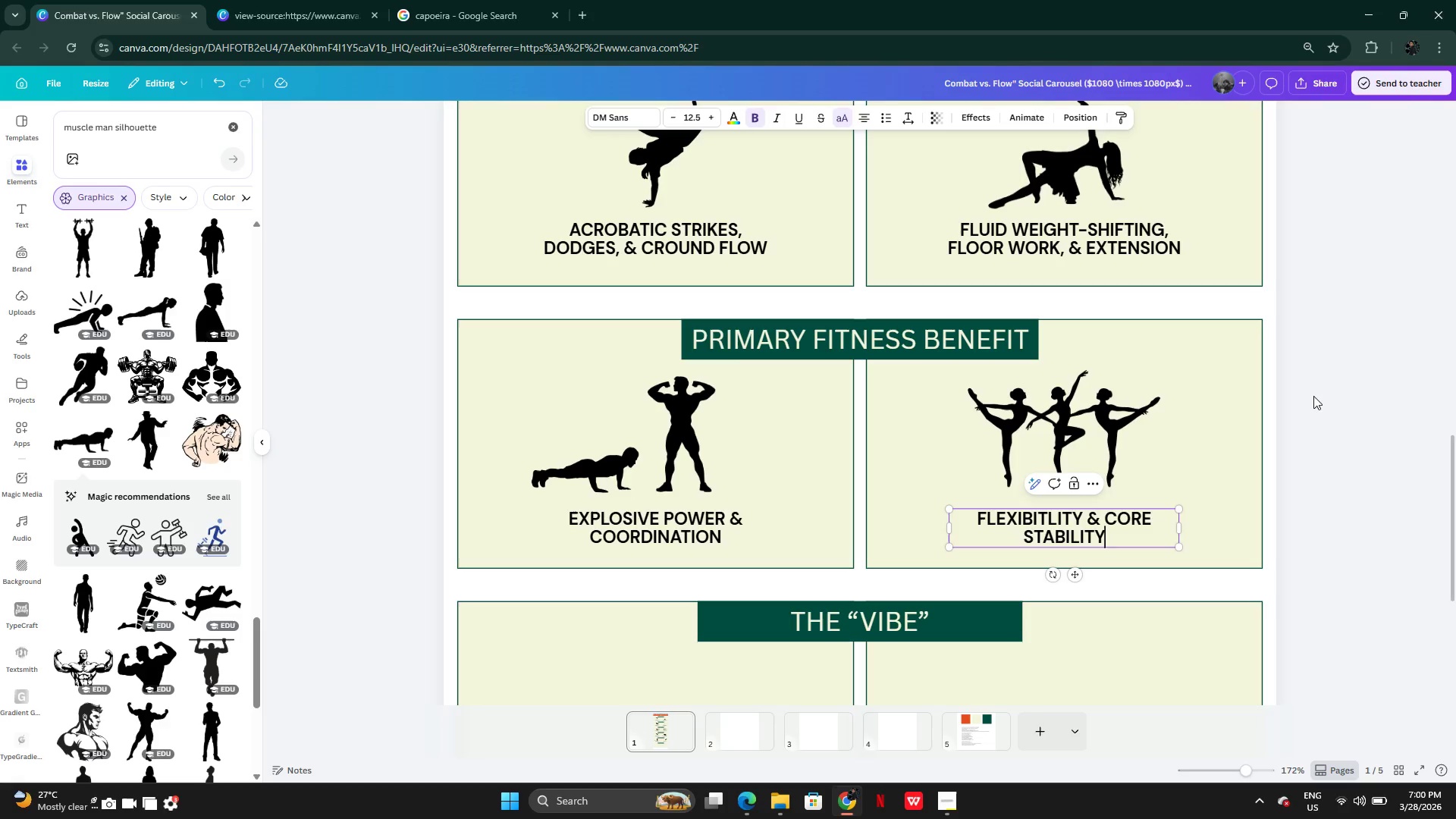 
wait(8.56)
 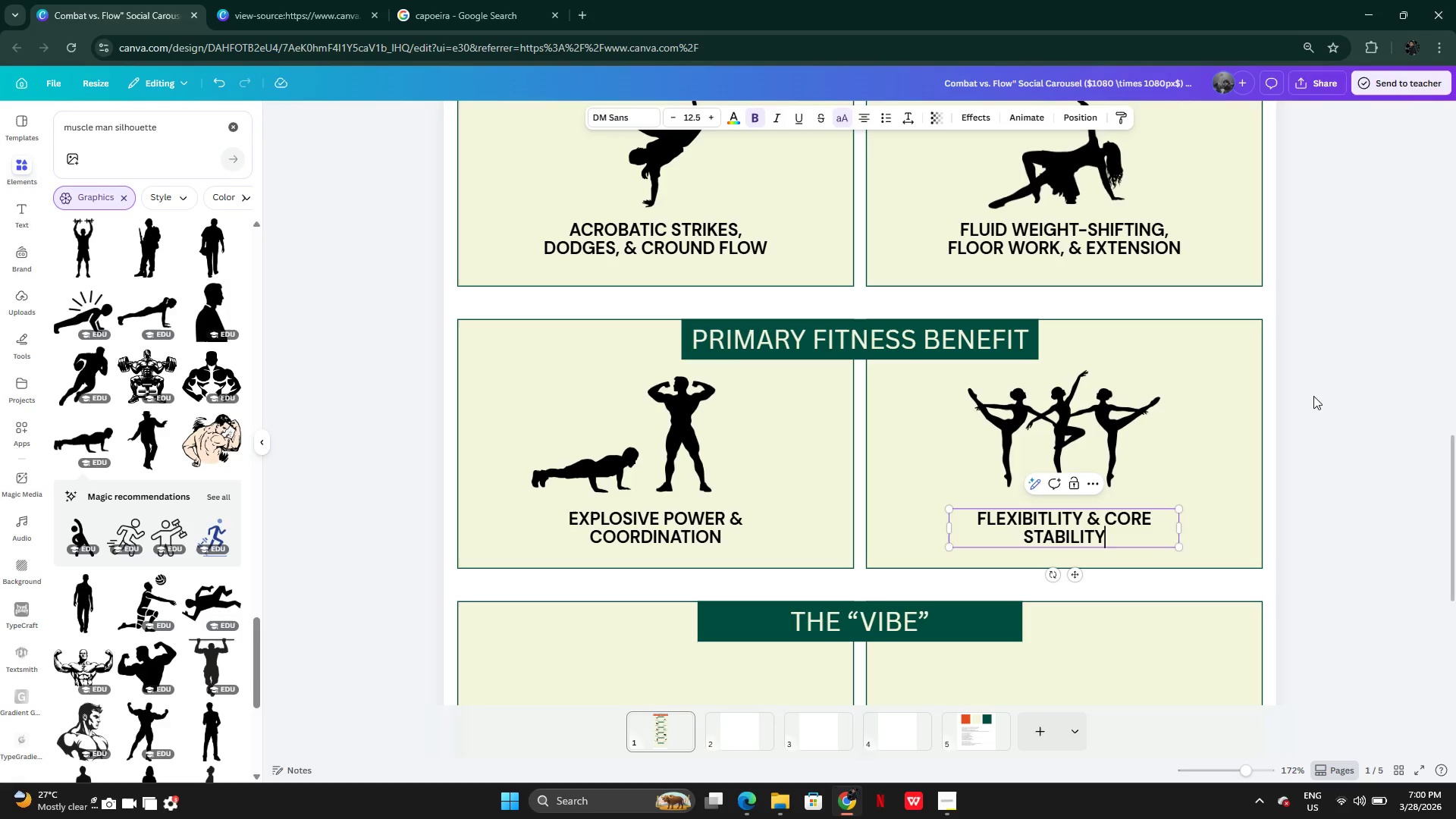 
left_click([1351, 485])
 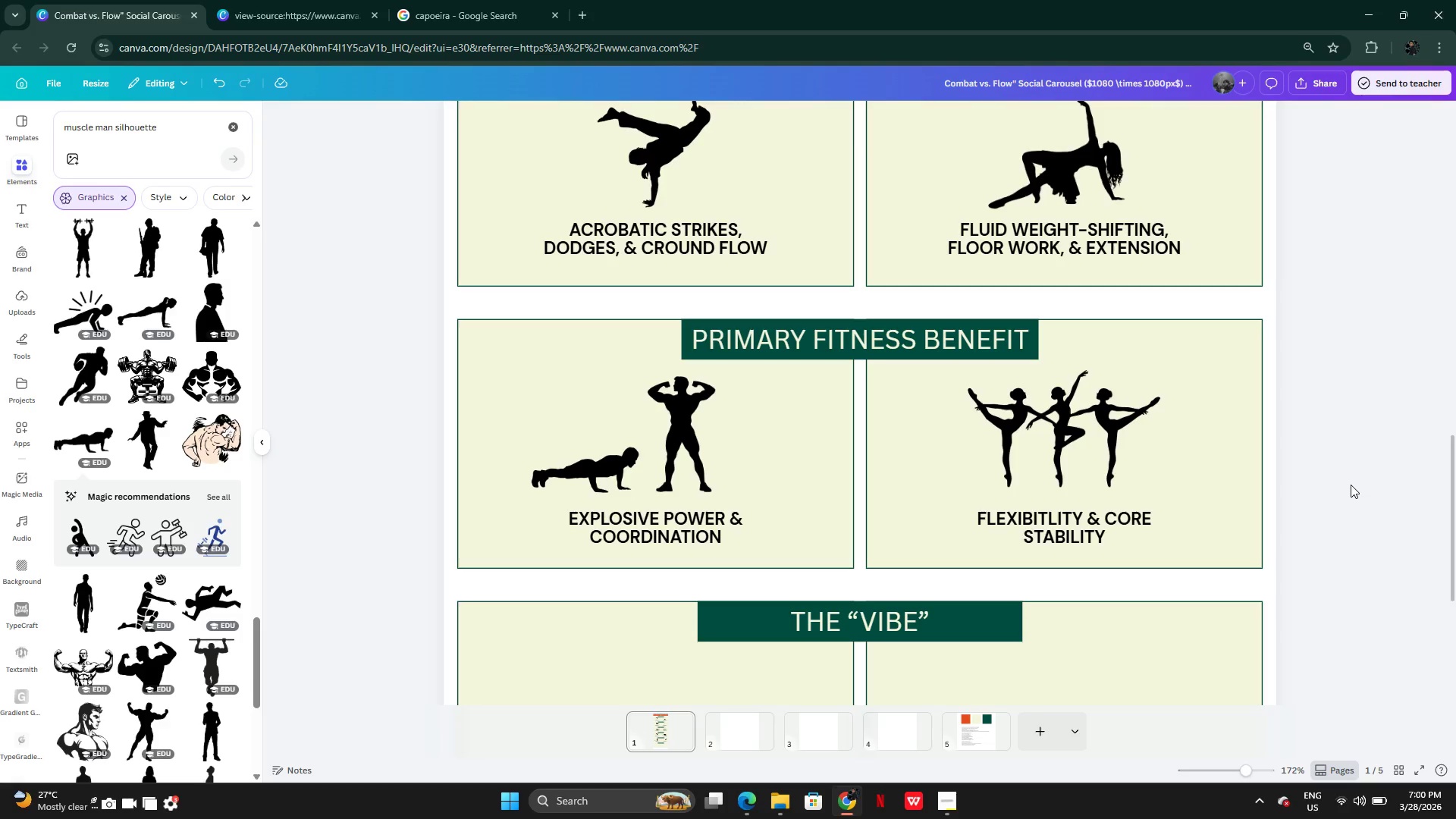 
wait(19.66)
 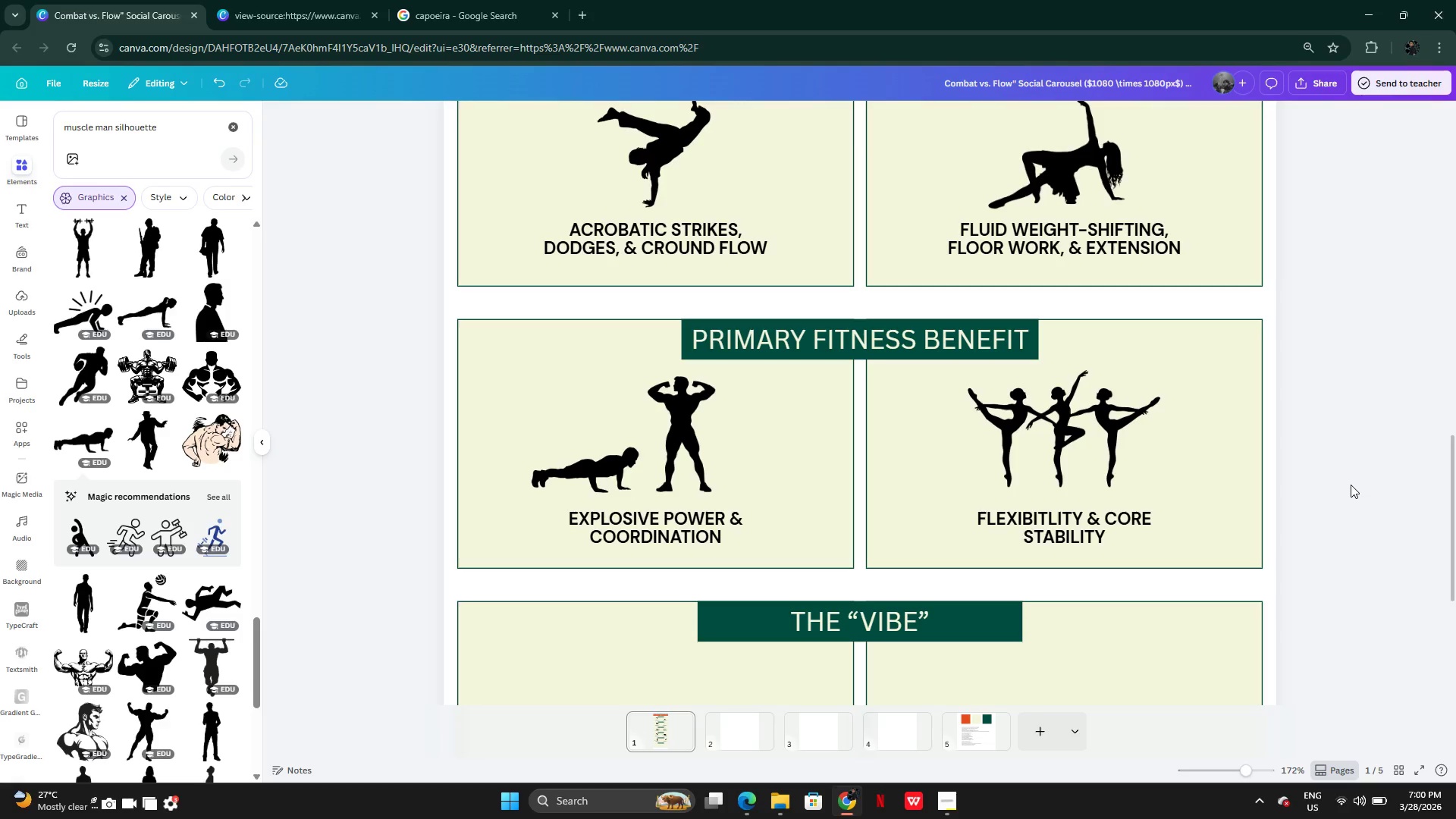 
left_click([745, 542])
 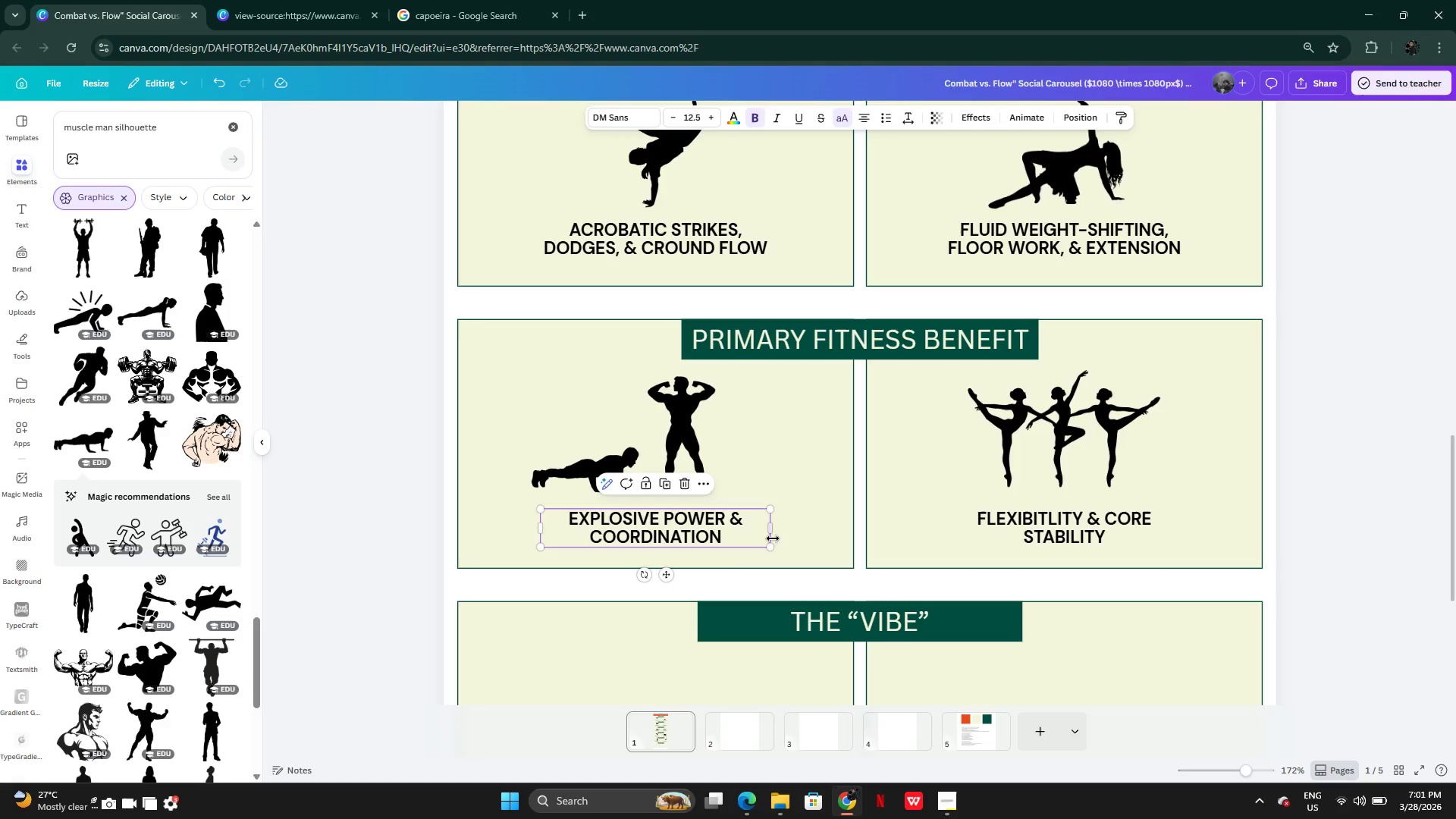 
left_click_drag(start_coordinate=[774, 535], to_coordinate=[859, 531])
 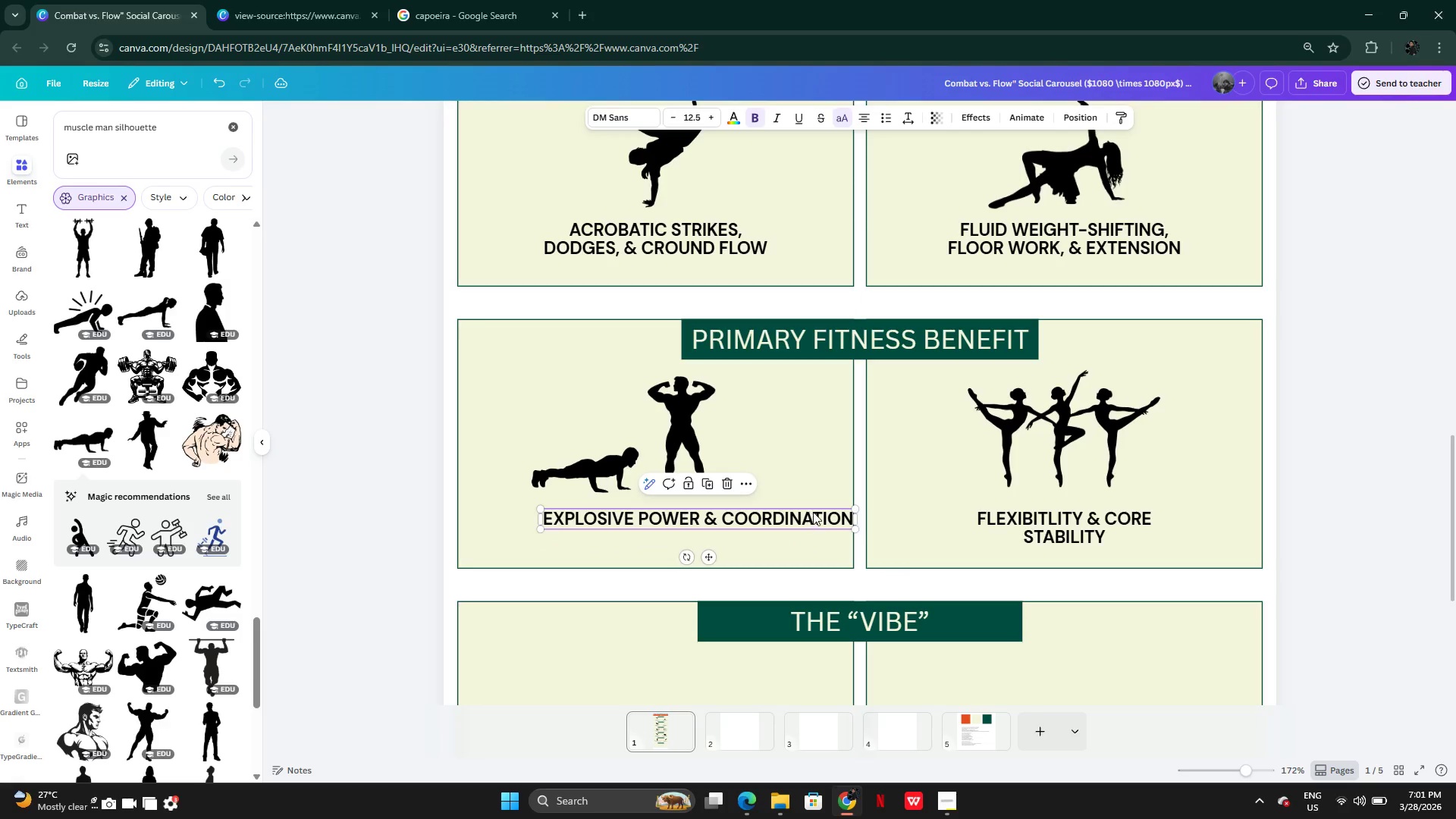 
left_click_drag(start_coordinate=[813, 512], to_coordinate=[775, 515])
 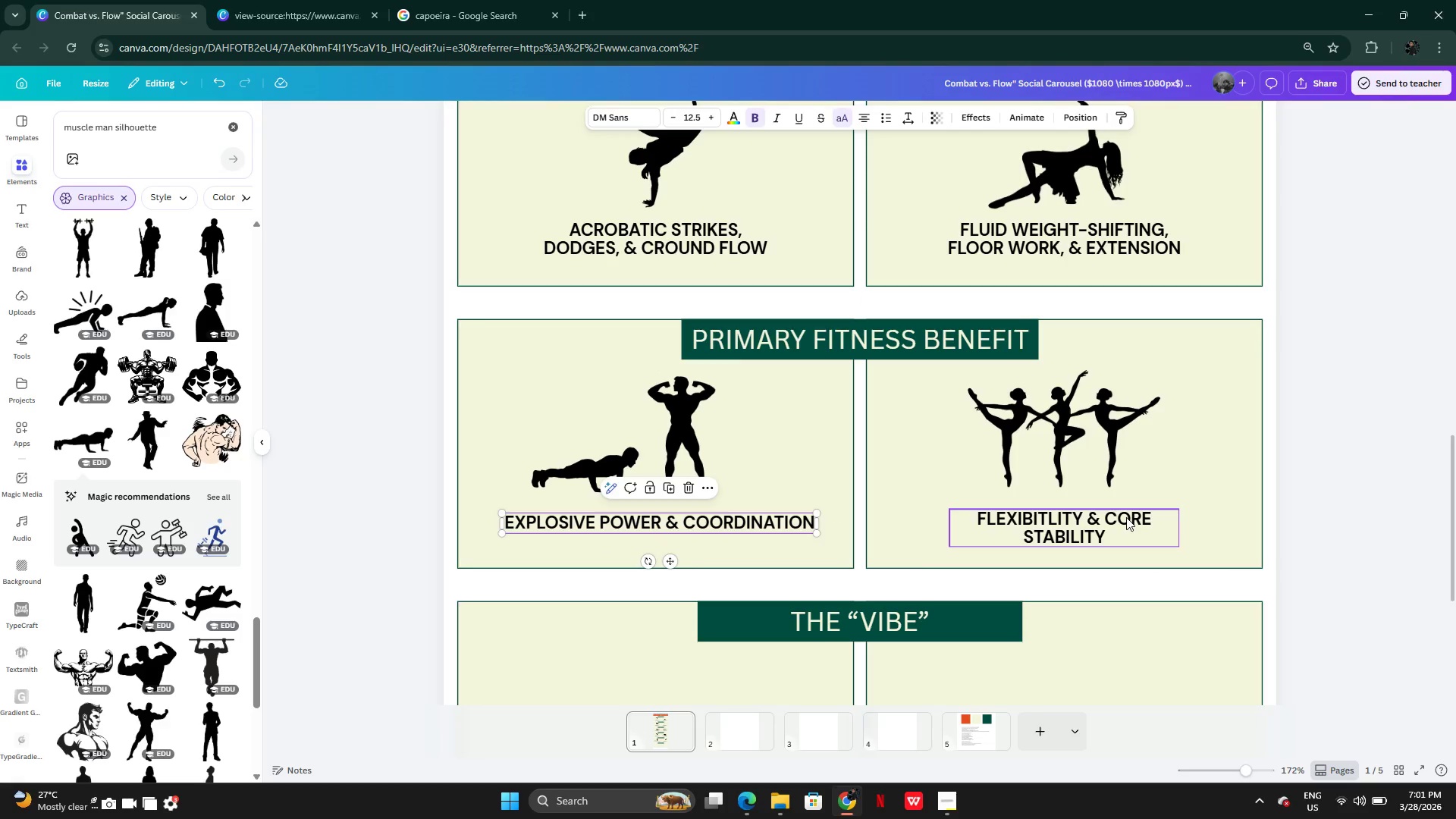 
left_click([1119, 519])
 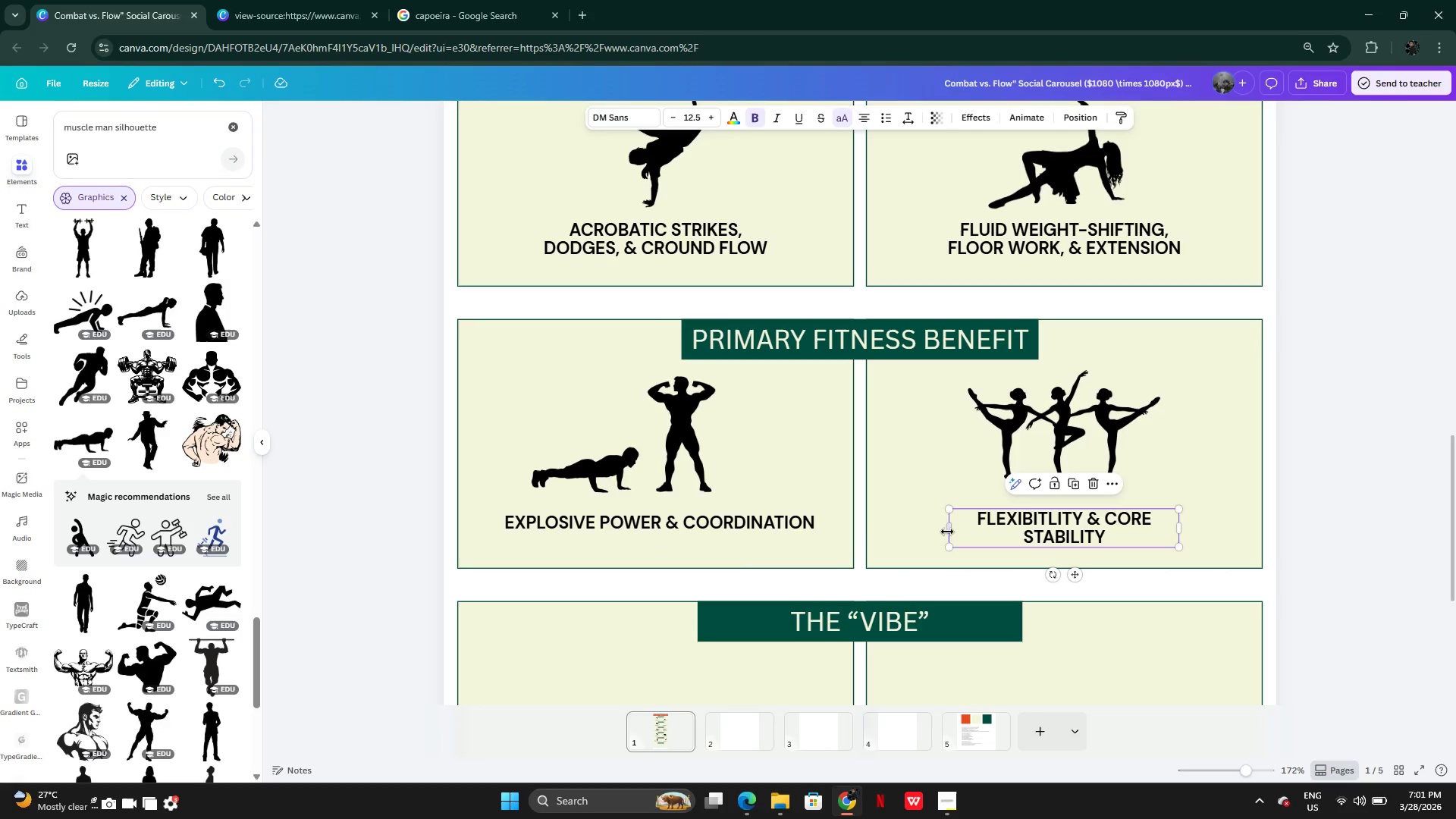 
left_click([951, 529])
 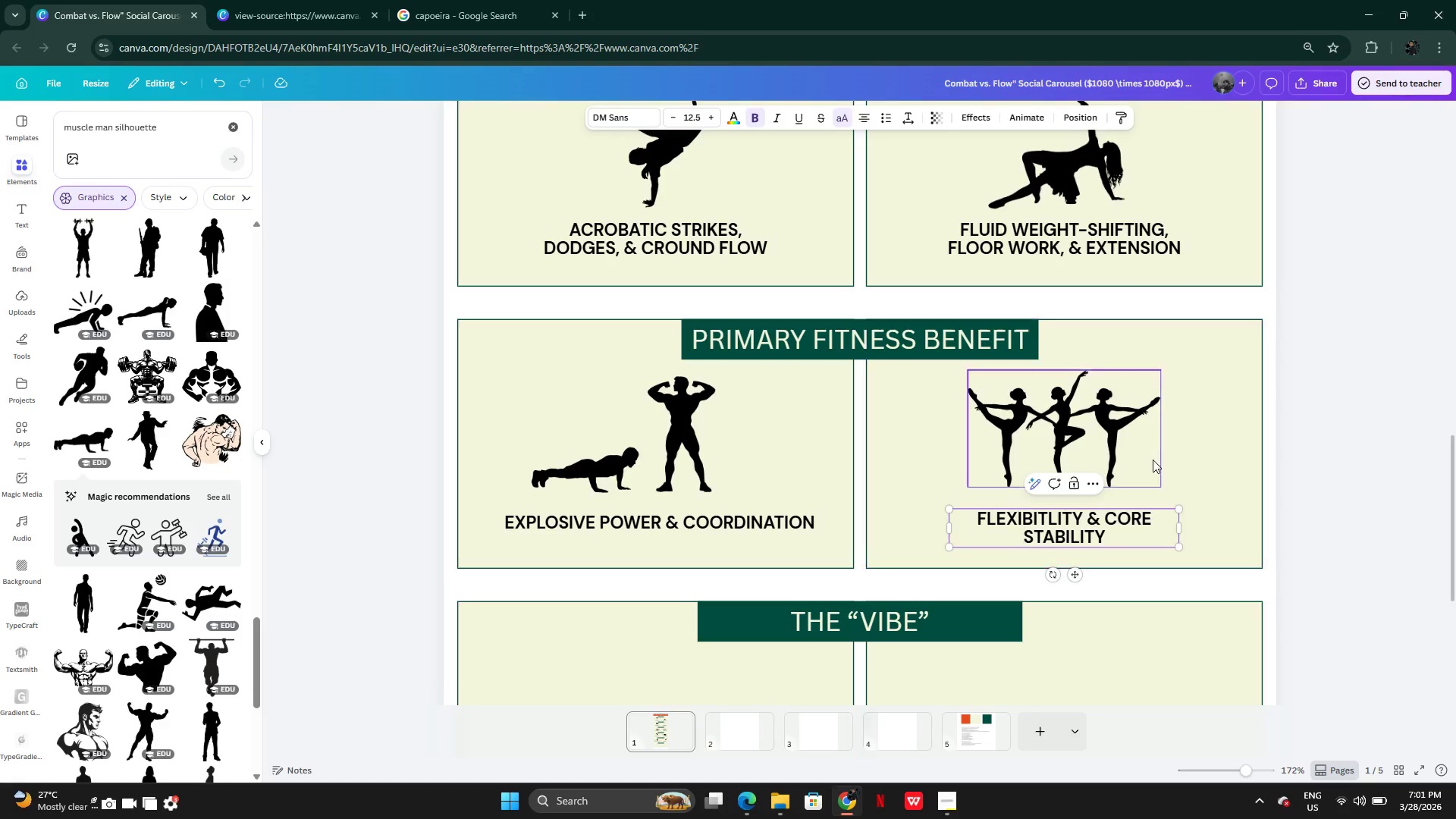 
left_click([1191, 446])
 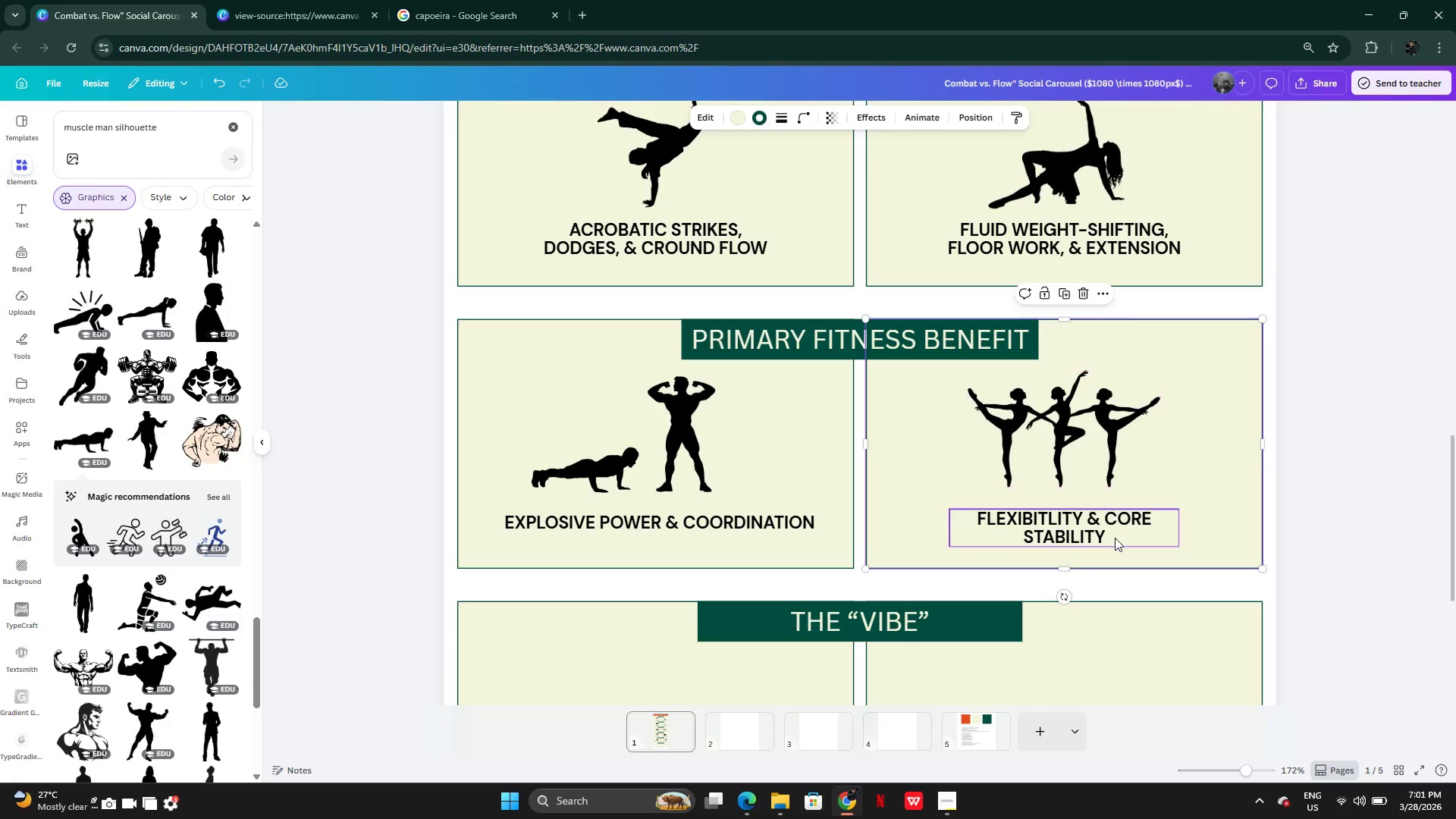 
left_click([1115, 538])
 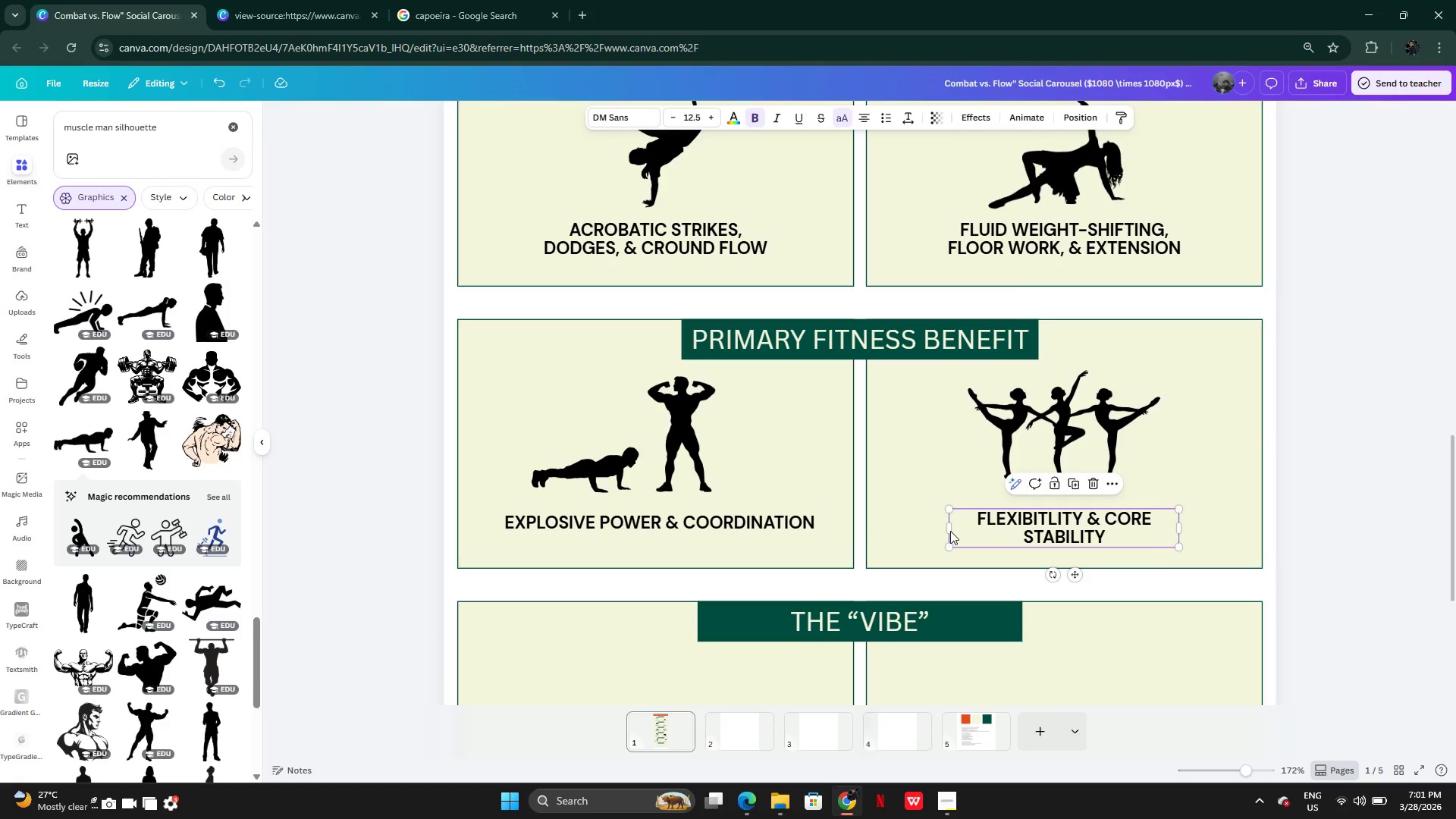 
left_click_drag(start_coordinate=[947, 526], to_coordinate=[917, 522])
 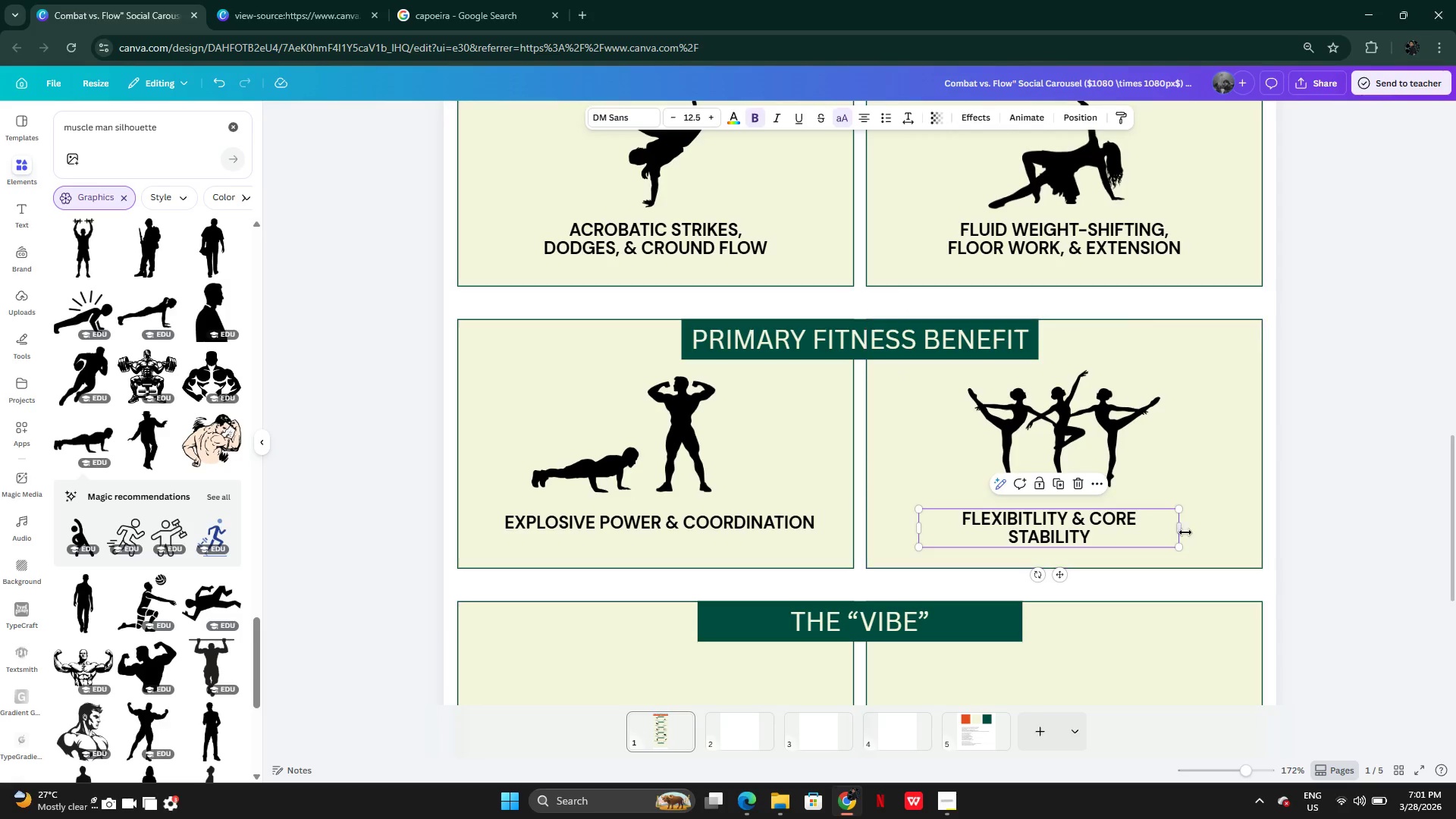 
left_click_drag(start_coordinate=[1183, 532], to_coordinate=[1190, 532])
 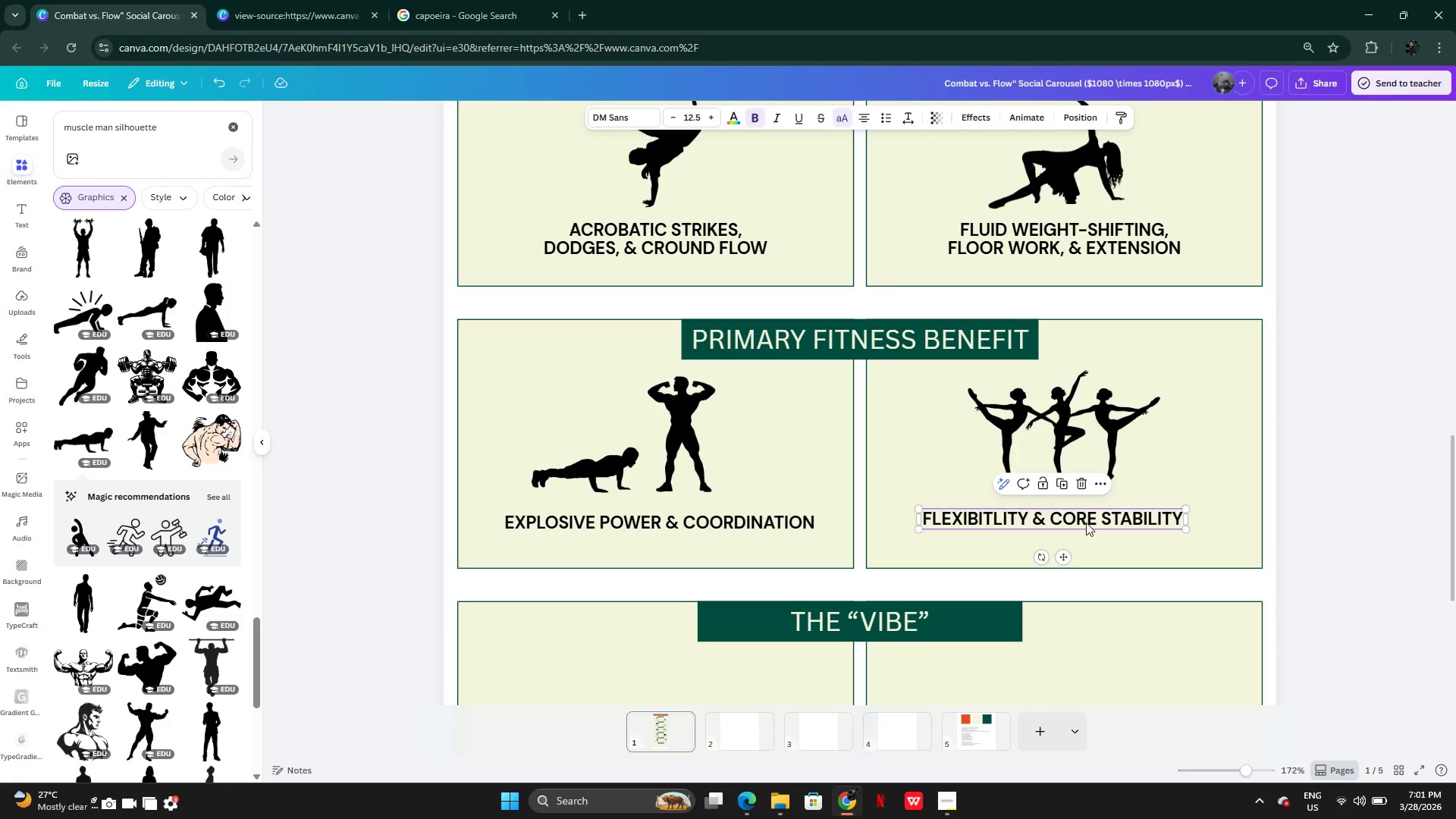 
left_click_drag(start_coordinate=[1086, 522], to_coordinate=[1100, 525])
 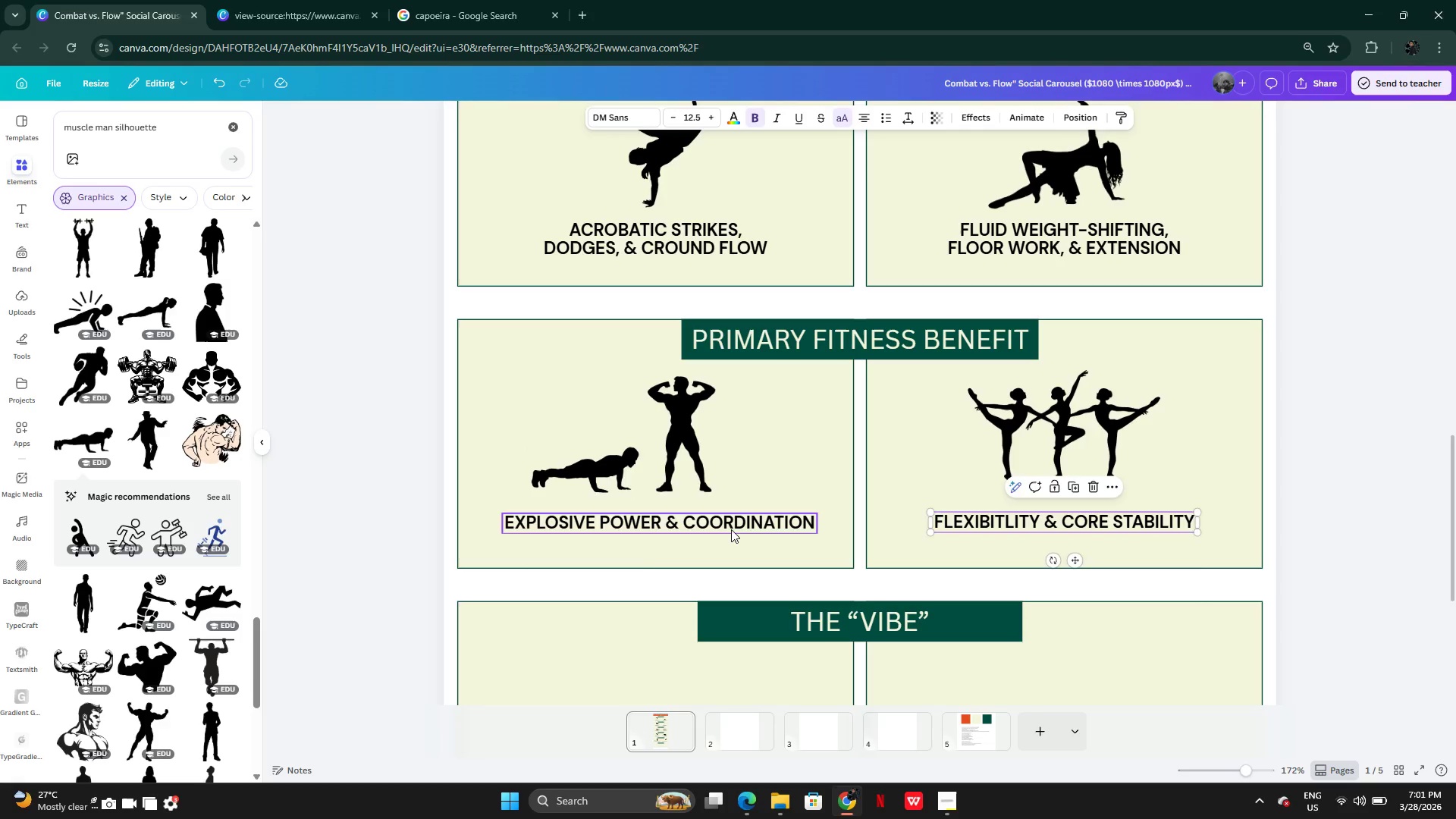 
left_click([730, 529])
 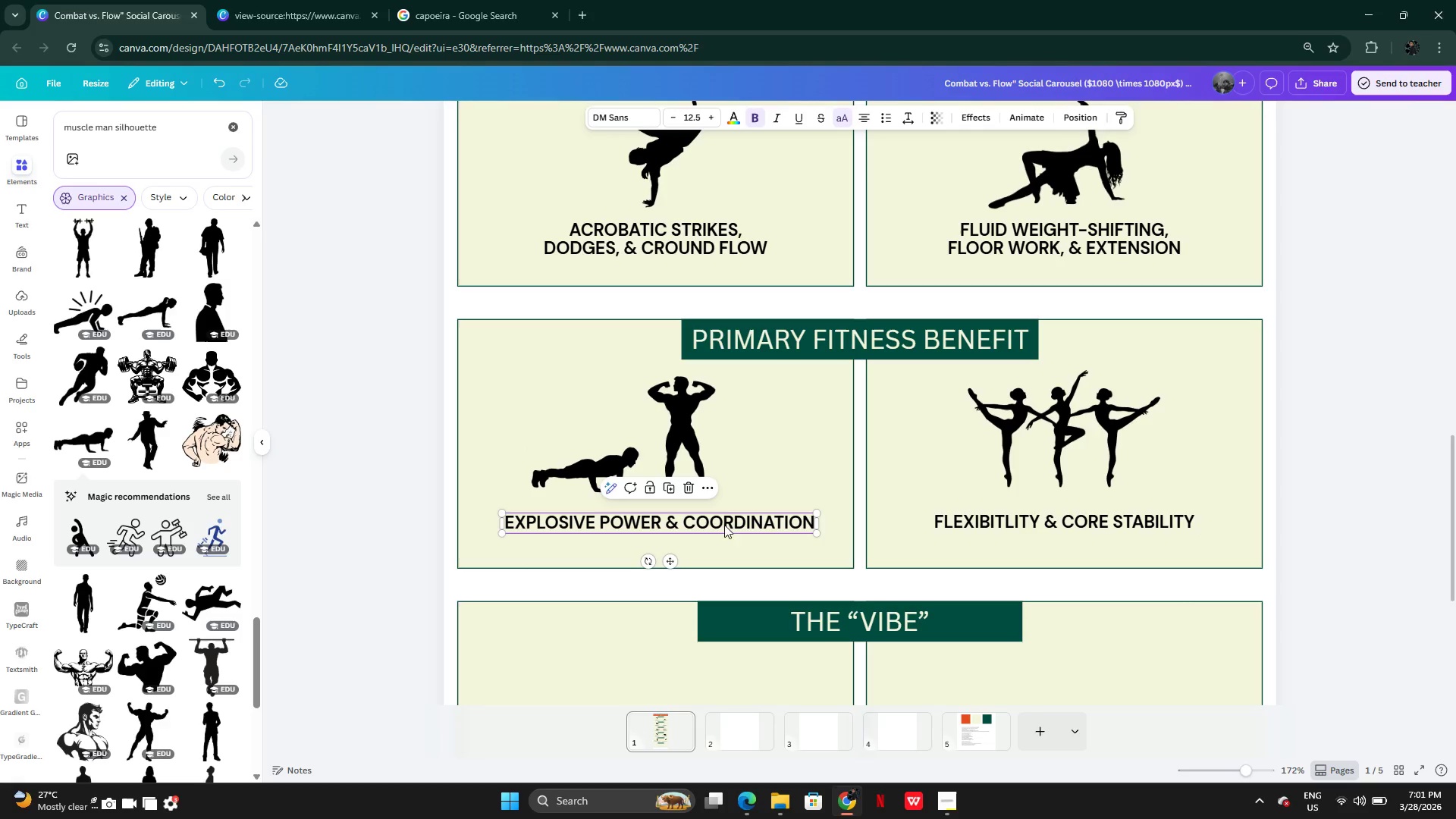 
key(Alt+AltLeft)
 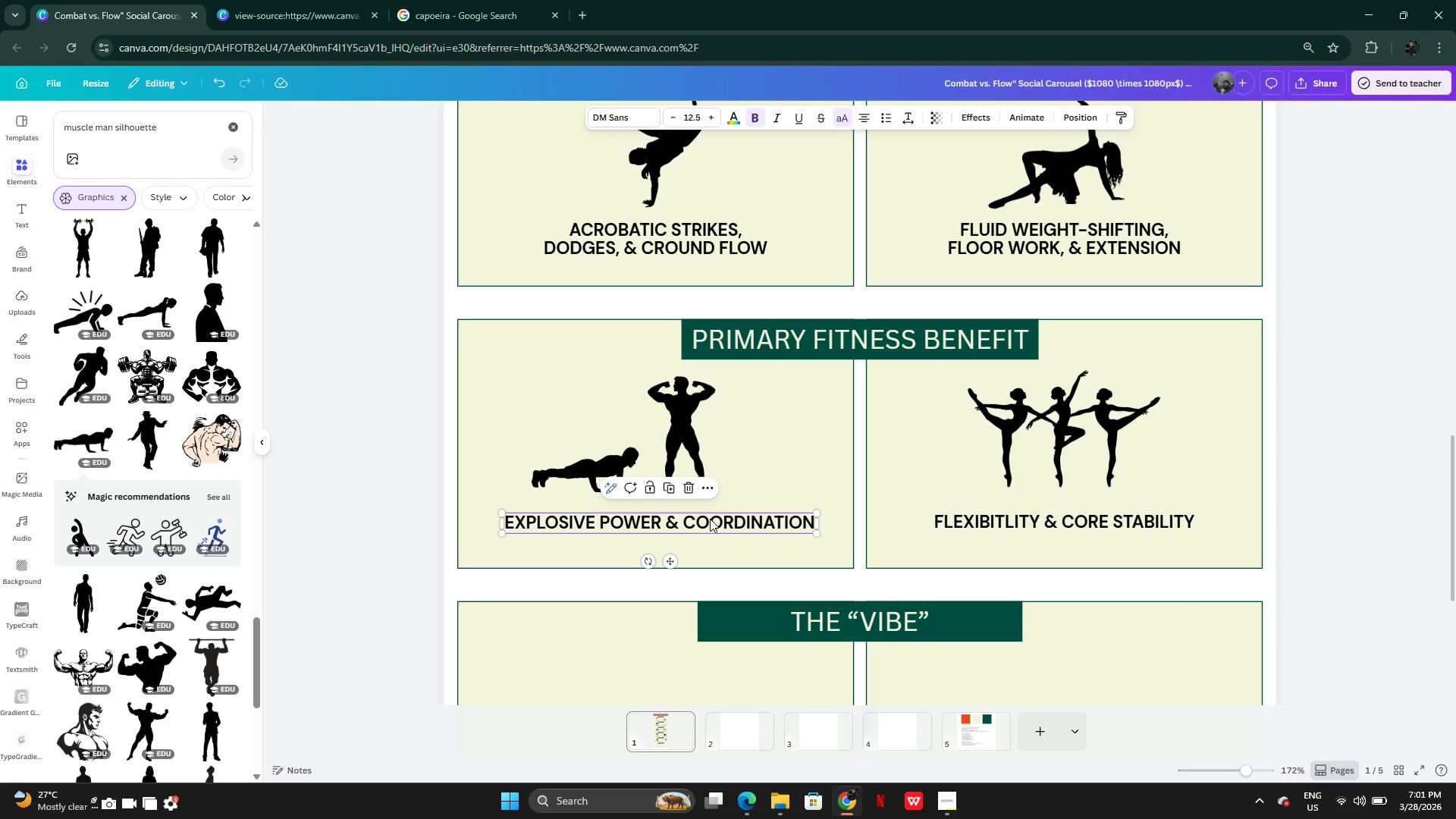 
left_click_drag(start_coordinate=[710, 517], to_coordinate=[710, 534])
 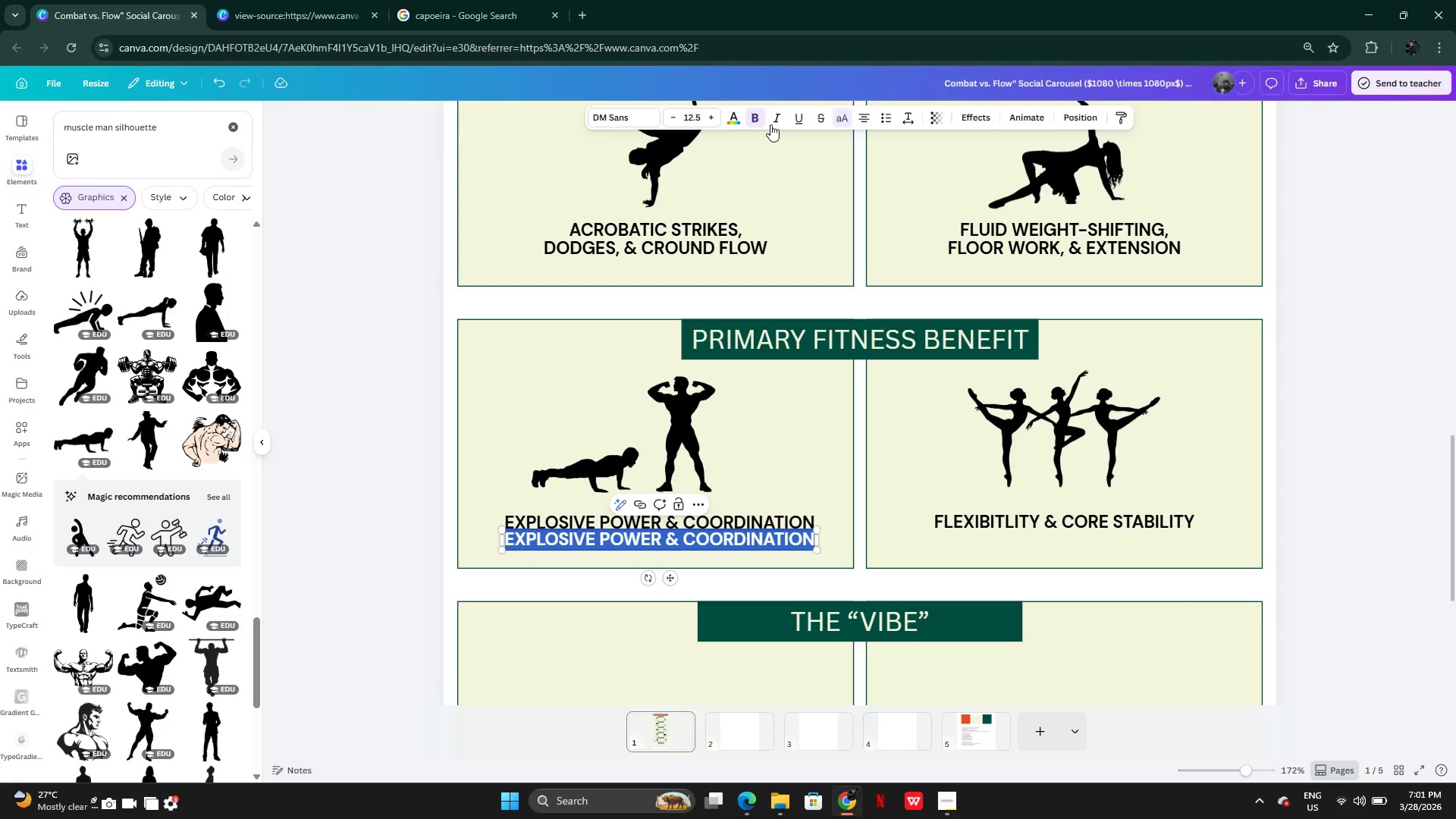 
left_click([767, 117])